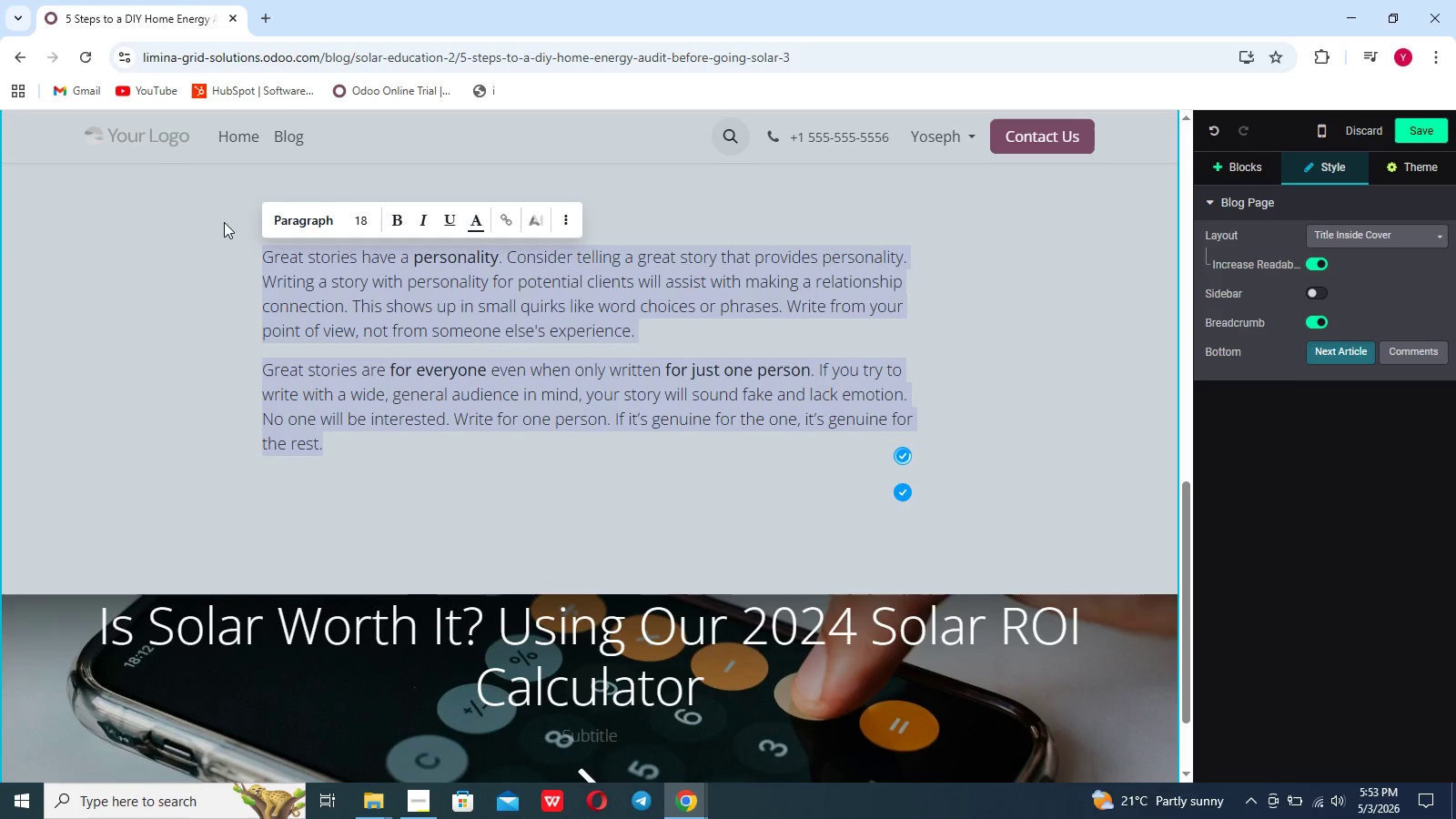 
key(Backspace)
 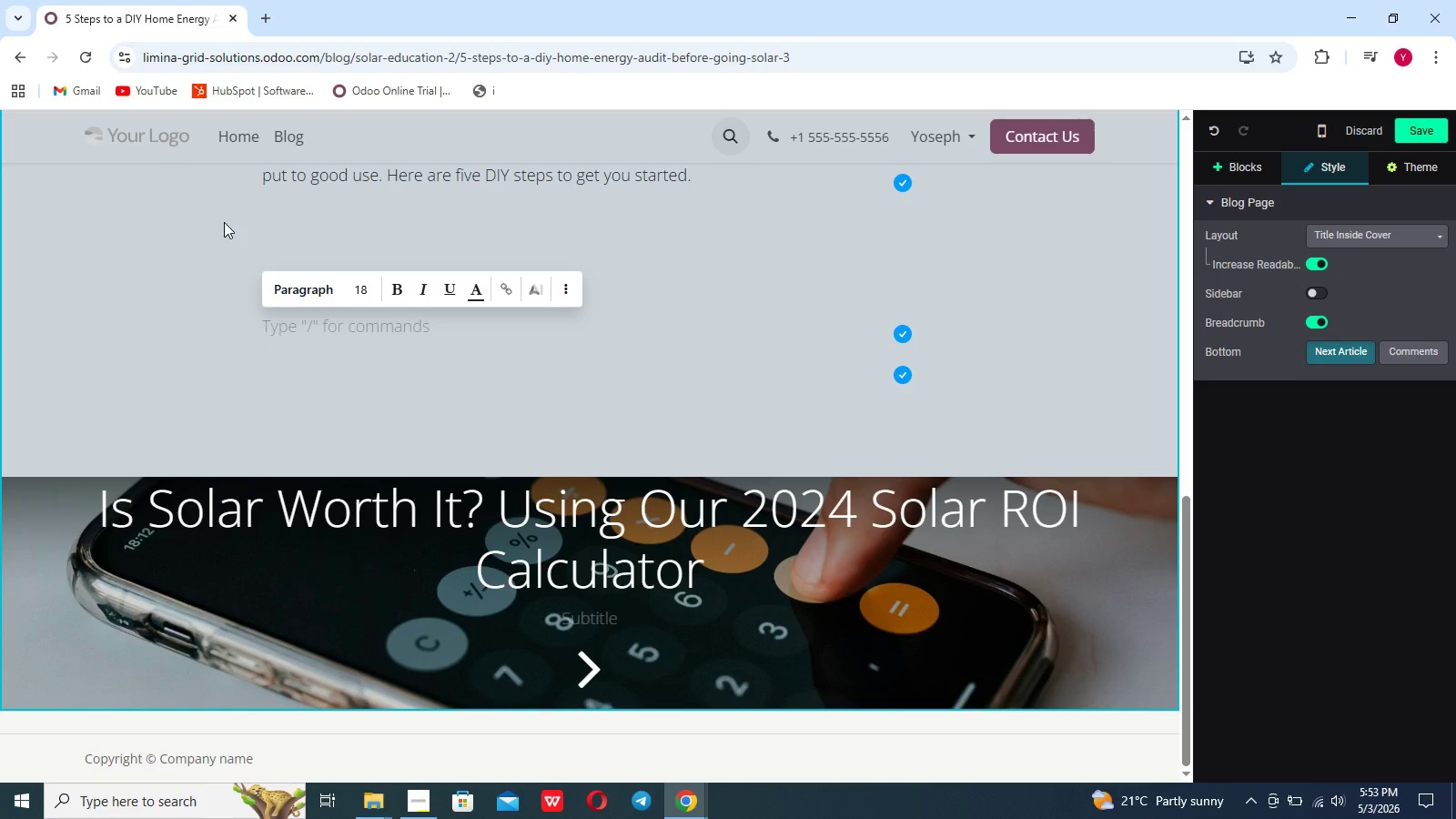 
wait(5.19)
 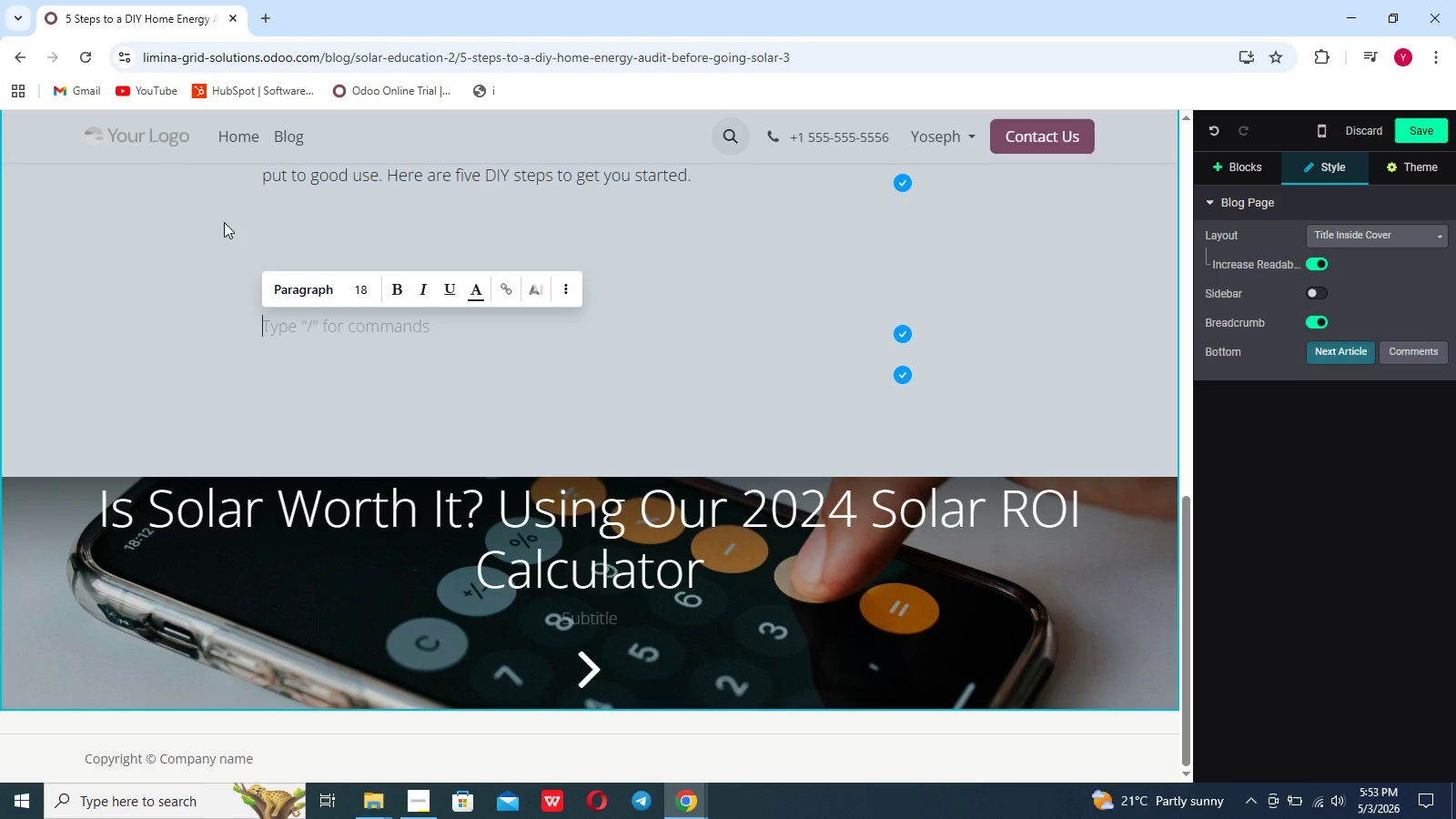 
type(Step 1 : Locate )
 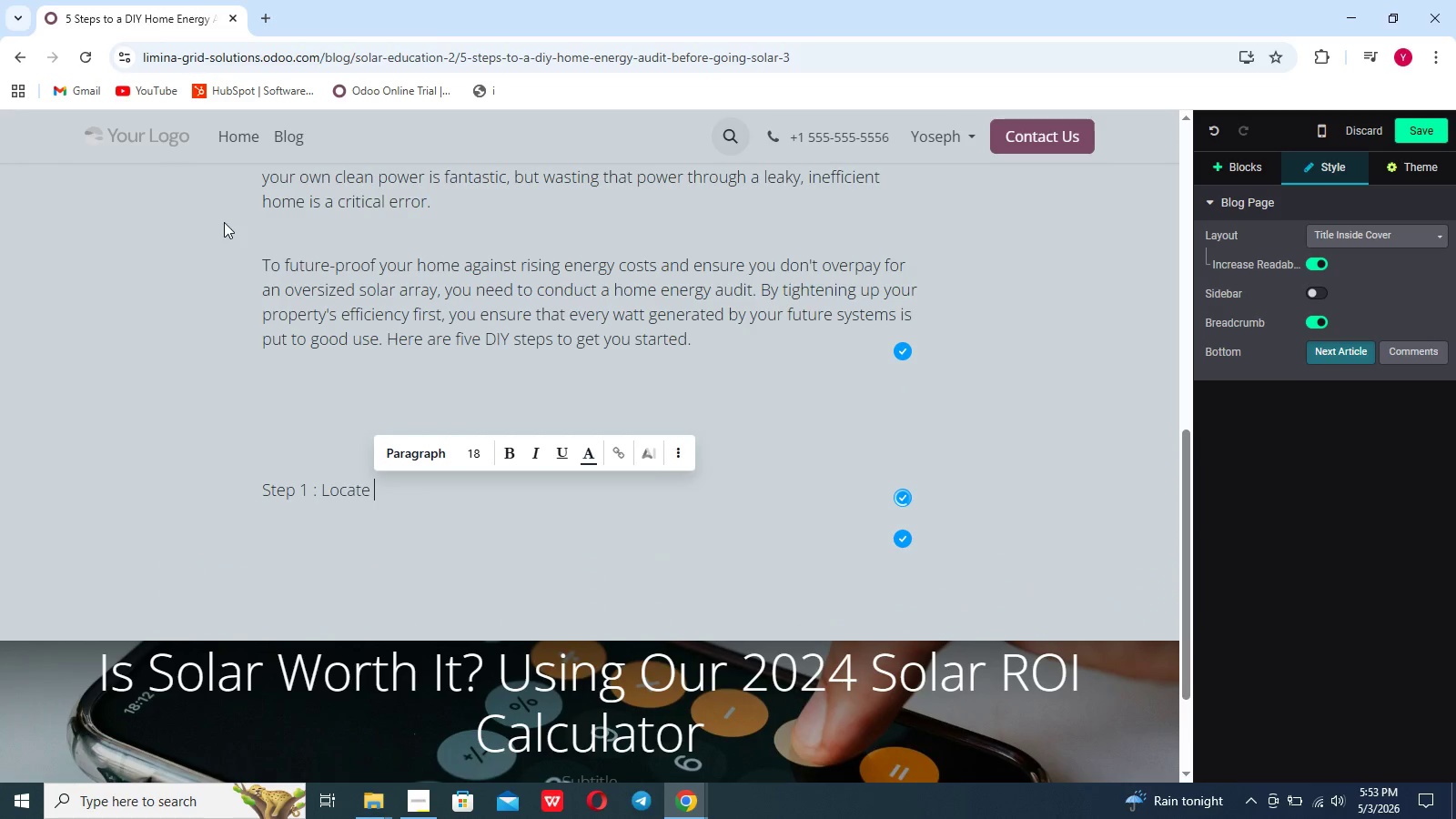 
scroll: coordinate [224, 222], scroll_direction: up, amount: 2.0
 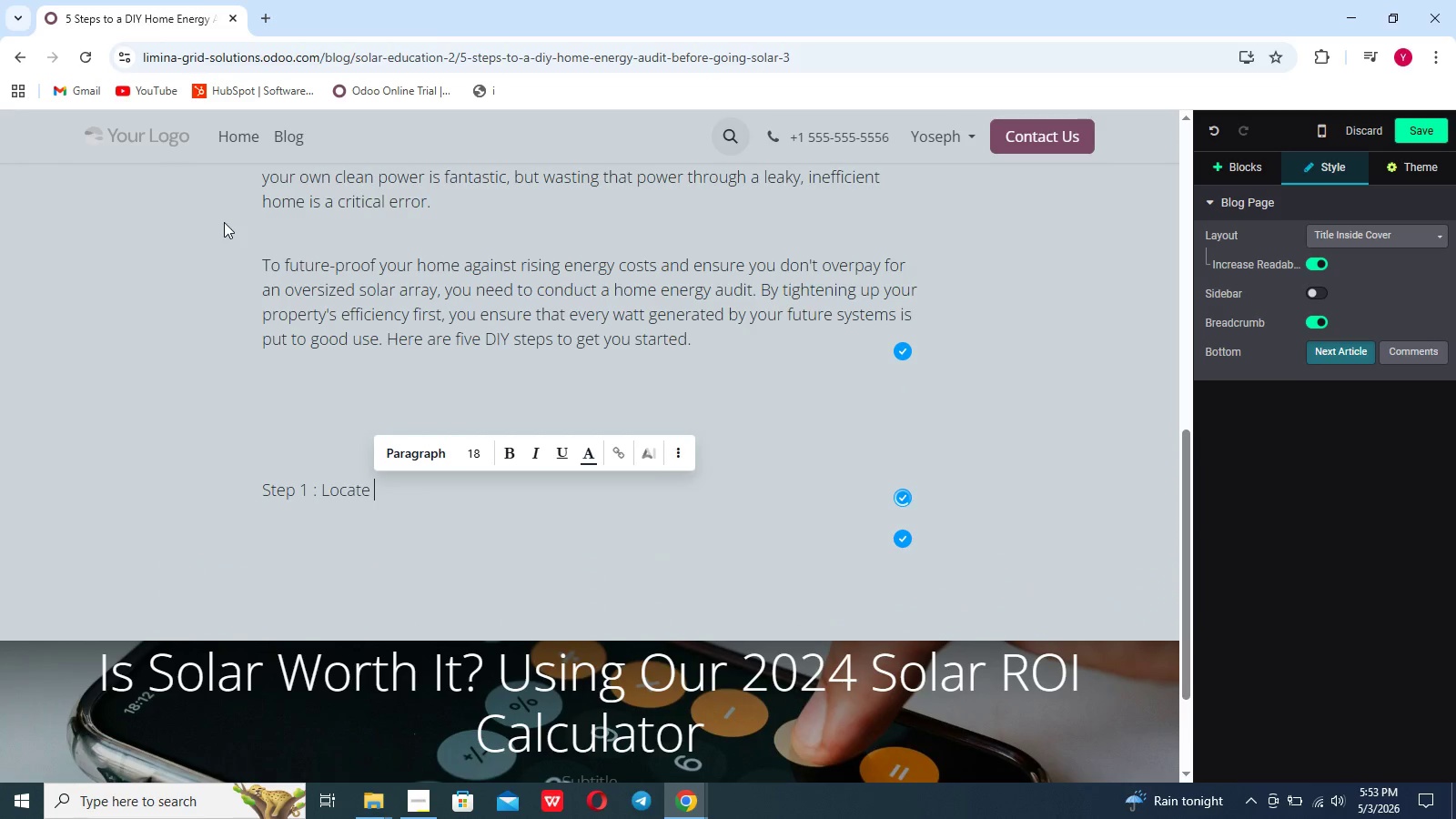 
type(the Air Leaks)
 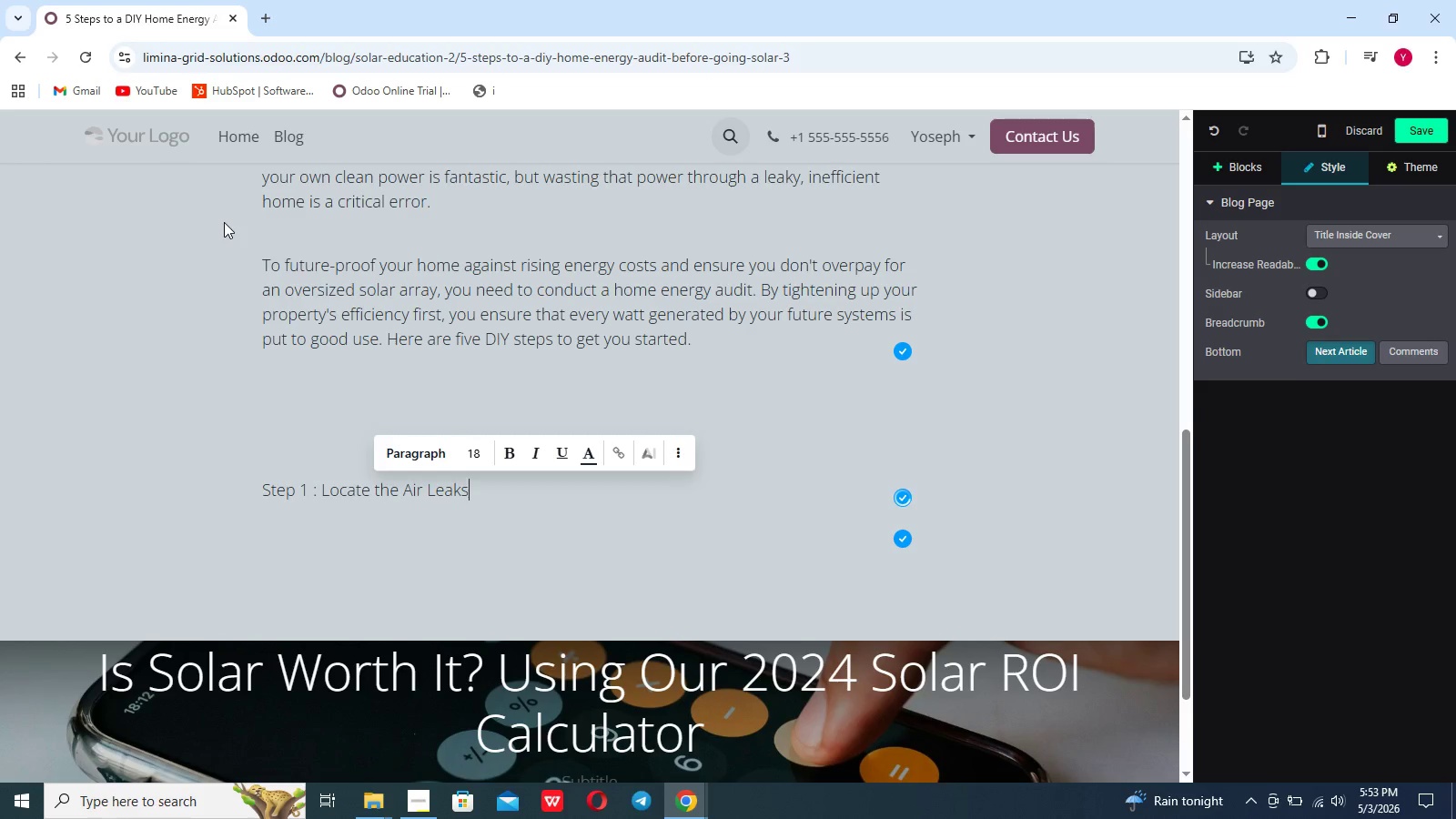 
left_click([319, 349])
 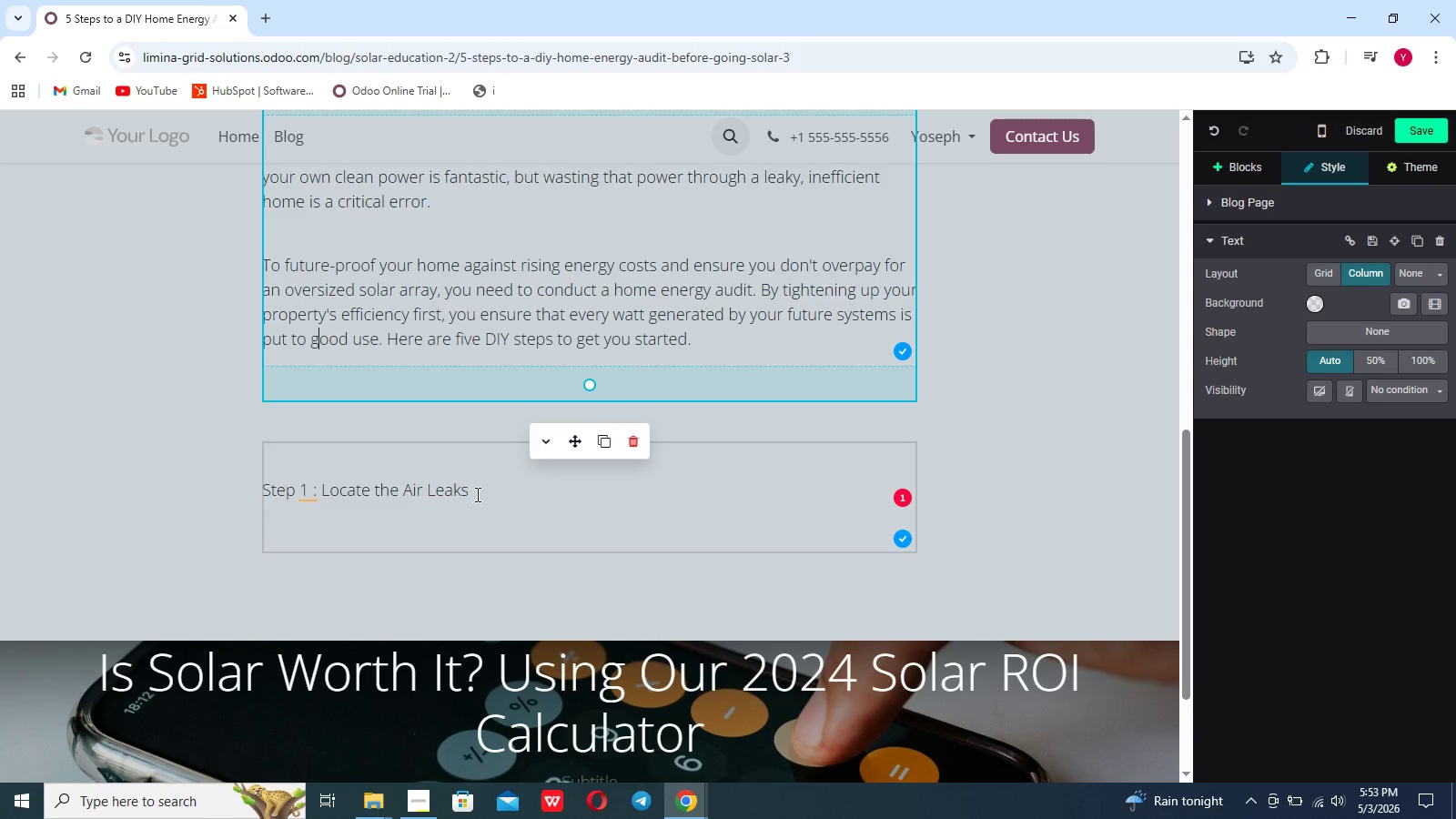 
left_click_drag(start_coordinate=[477, 494], to_coordinate=[267, 508])
 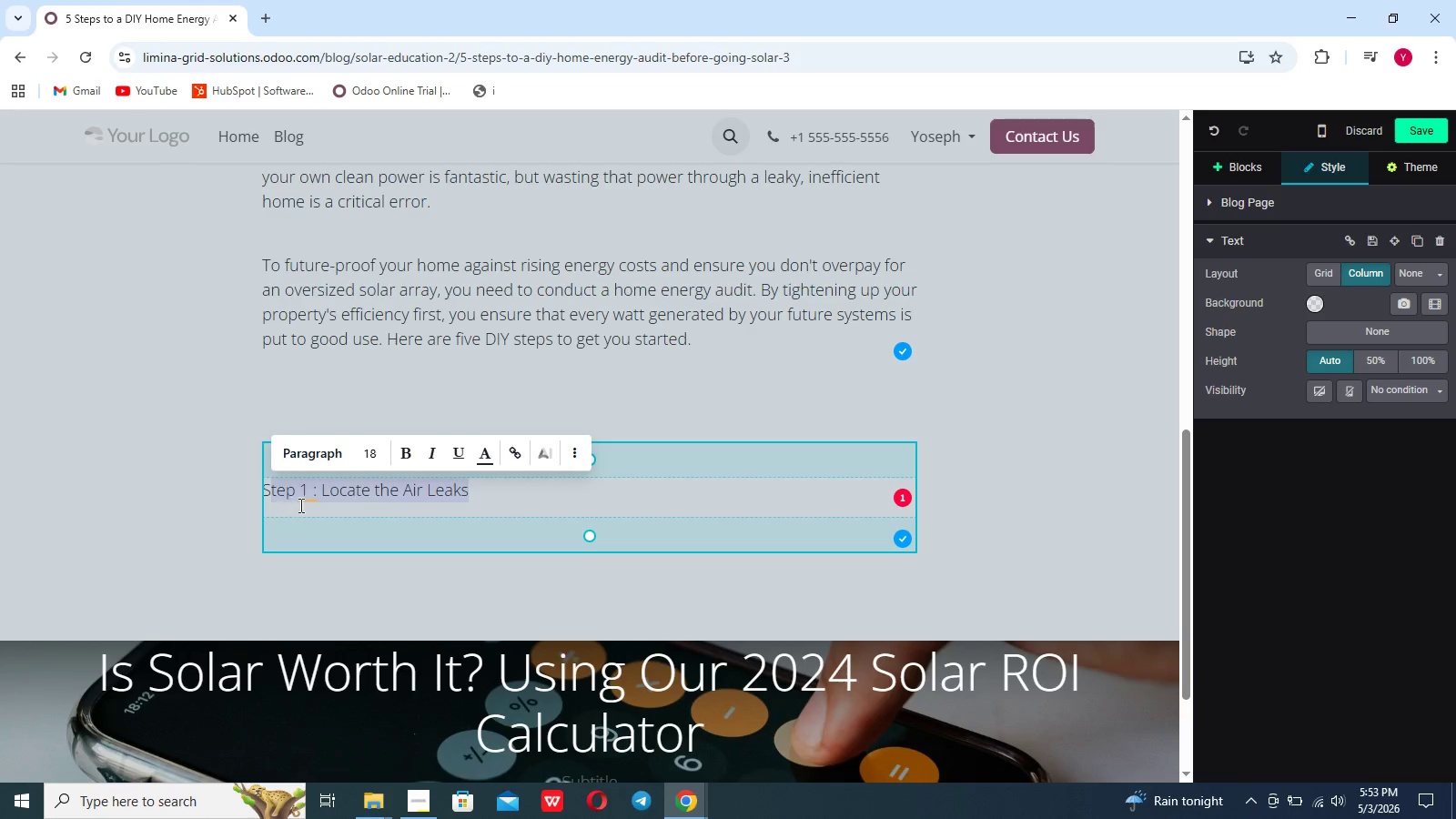 
left_click([304, 504])
 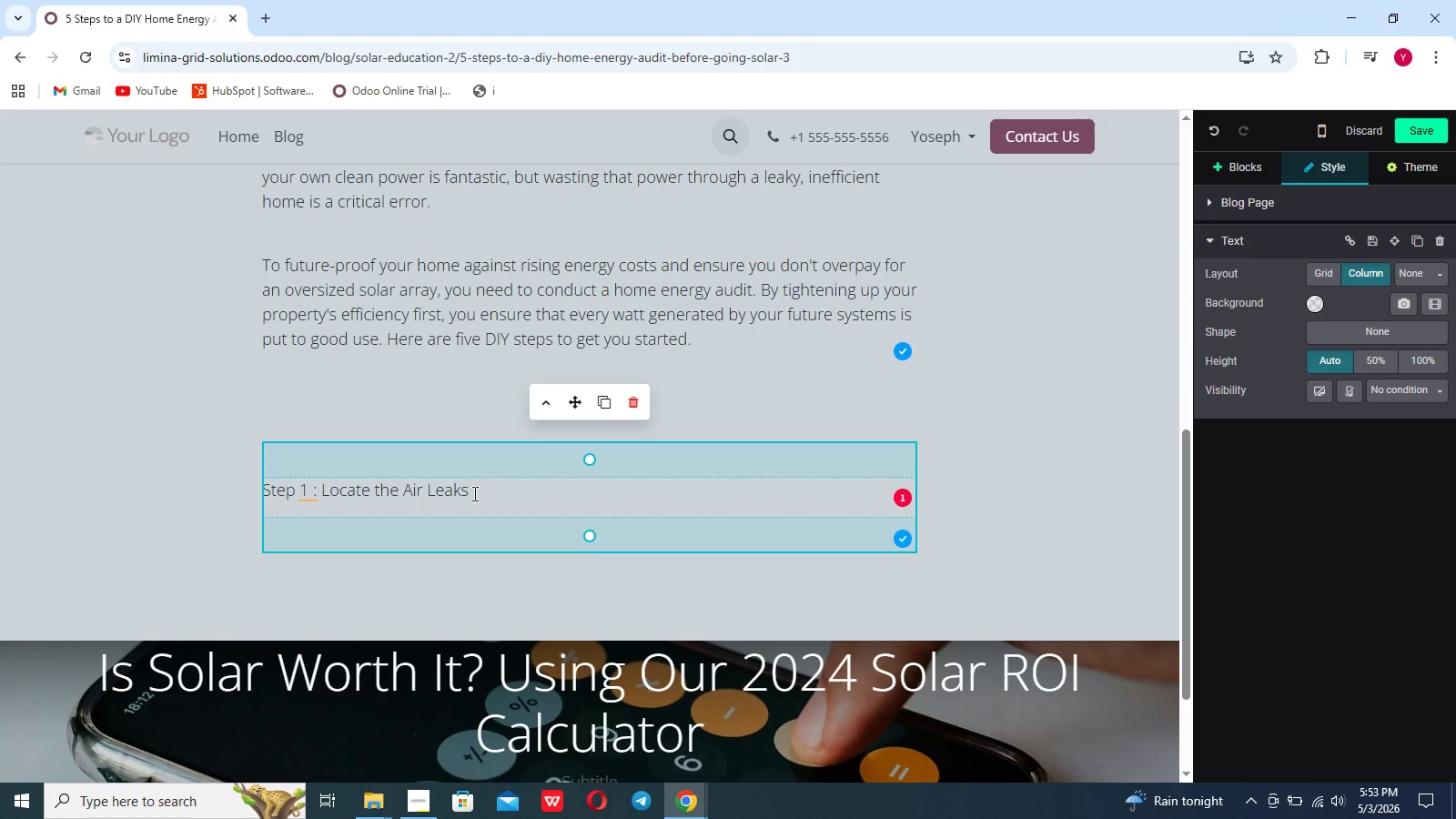 
left_click_drag(start_coordinate=[473, 493], to_coordinate=[244, 493])
 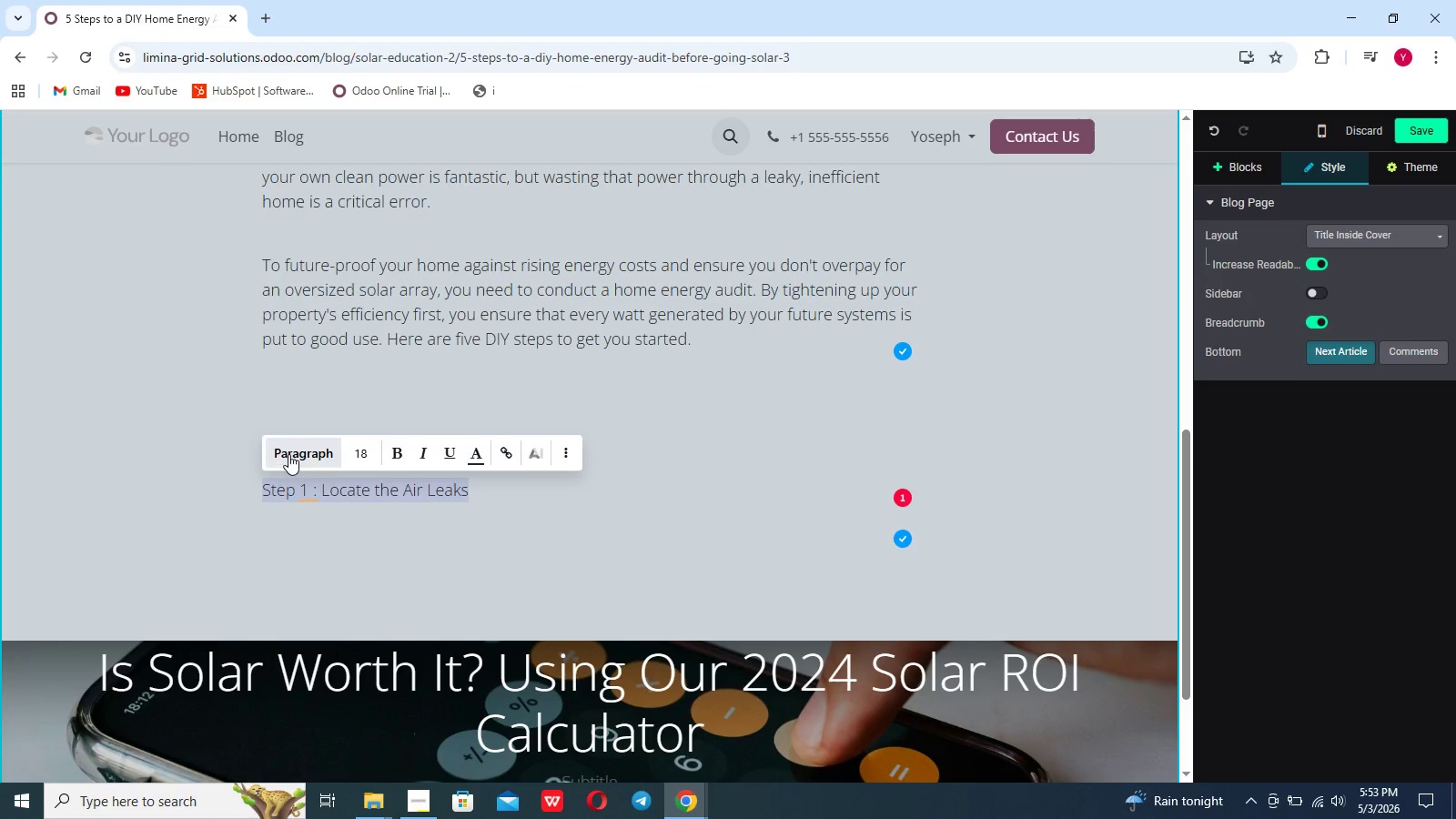 
left_click([288, 454])
 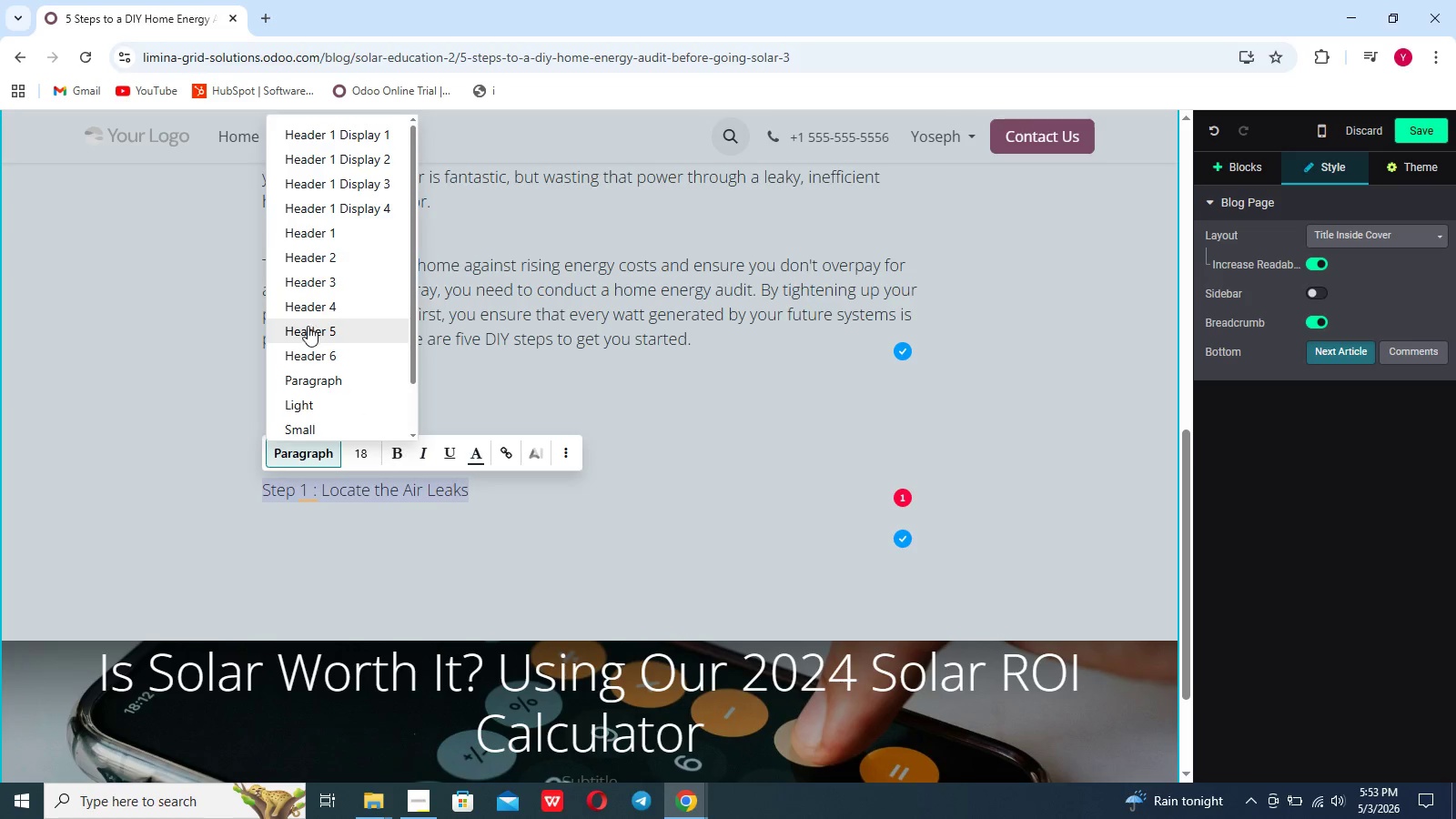 
left_click([307, 329])
 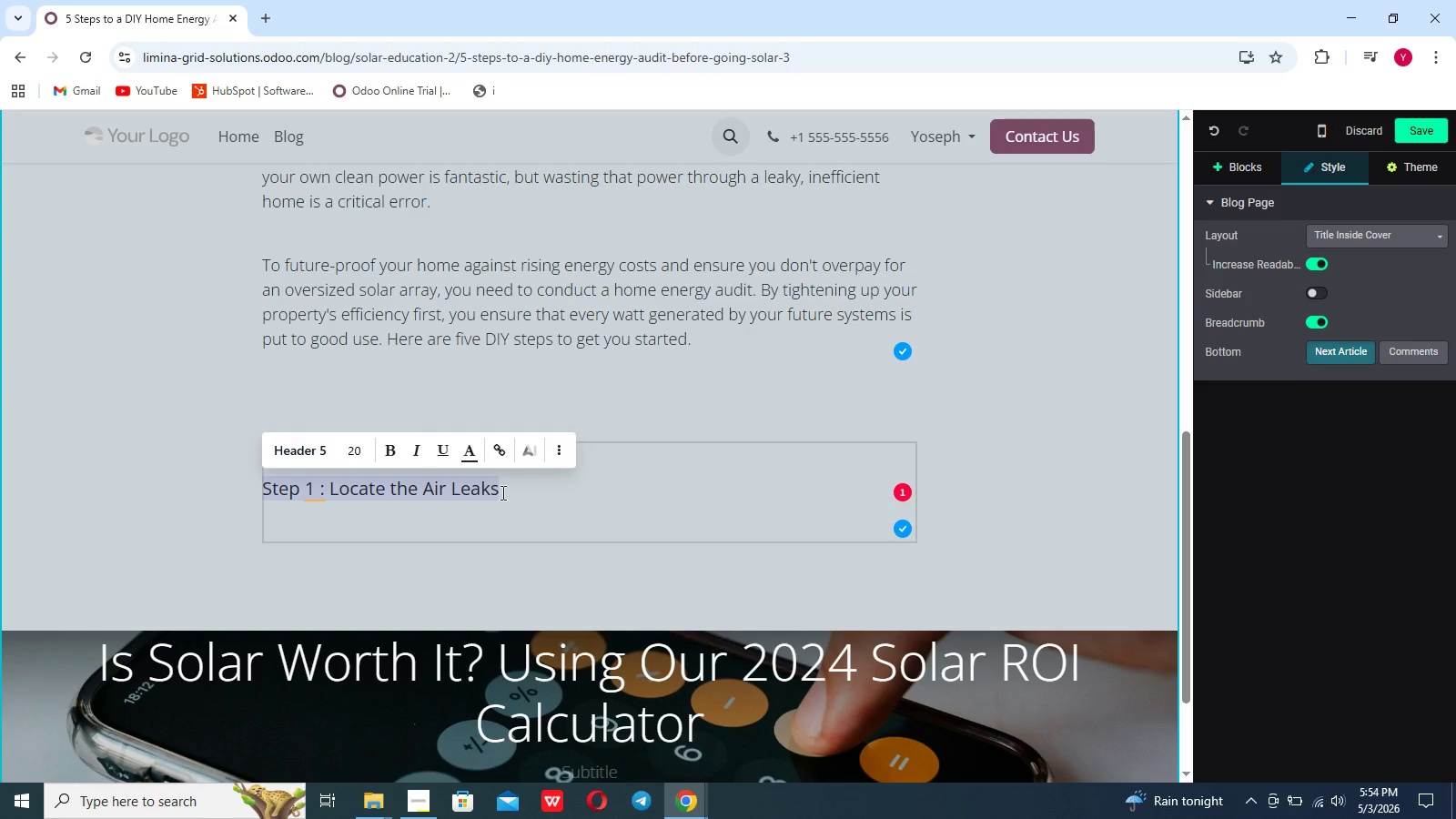 
left_click([511, 490])
 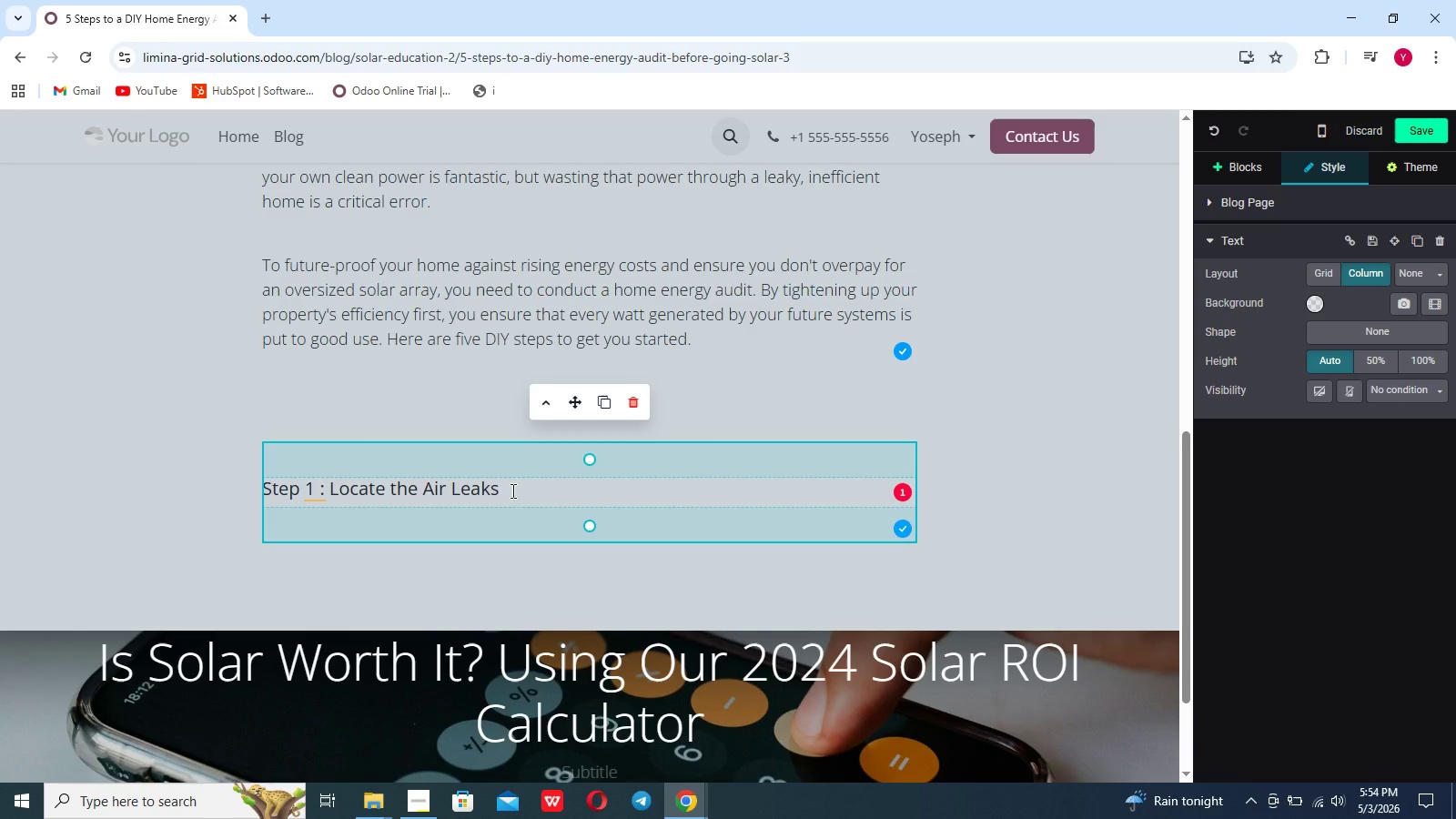 
key(Enter)
 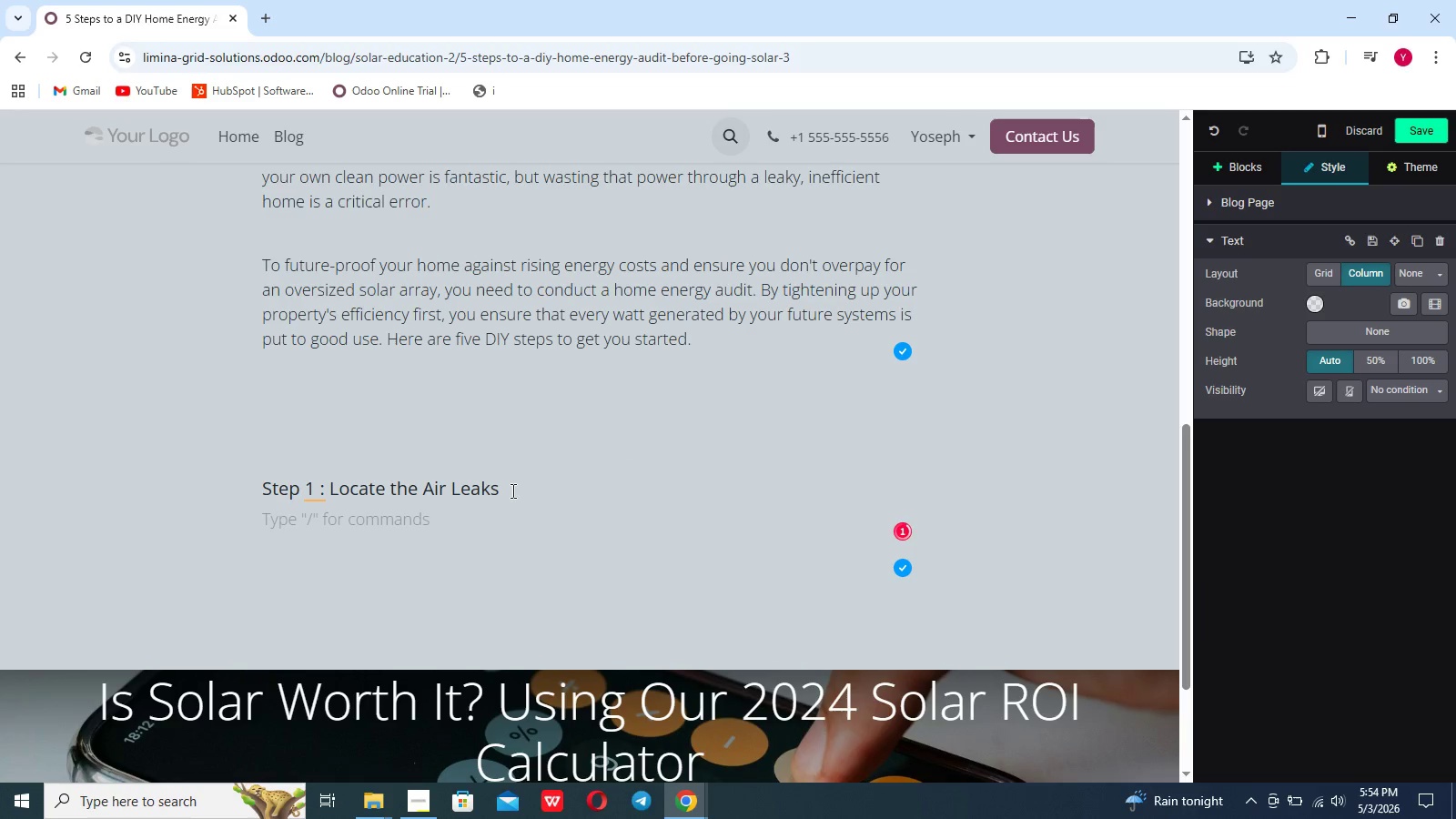 
type(Drafts are the enemy of efficiency)
 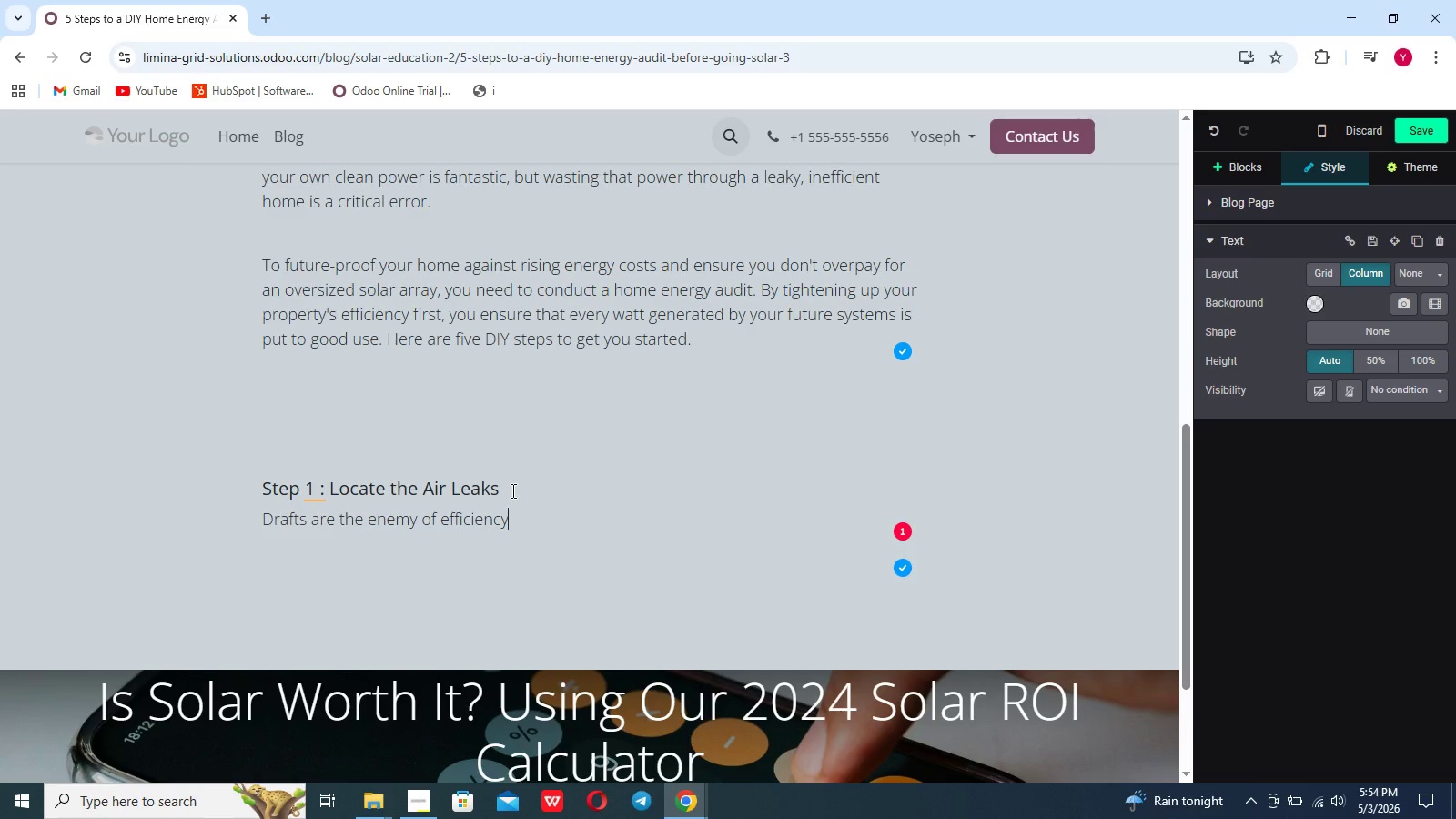 
type(.Check the weathetstripping around )
 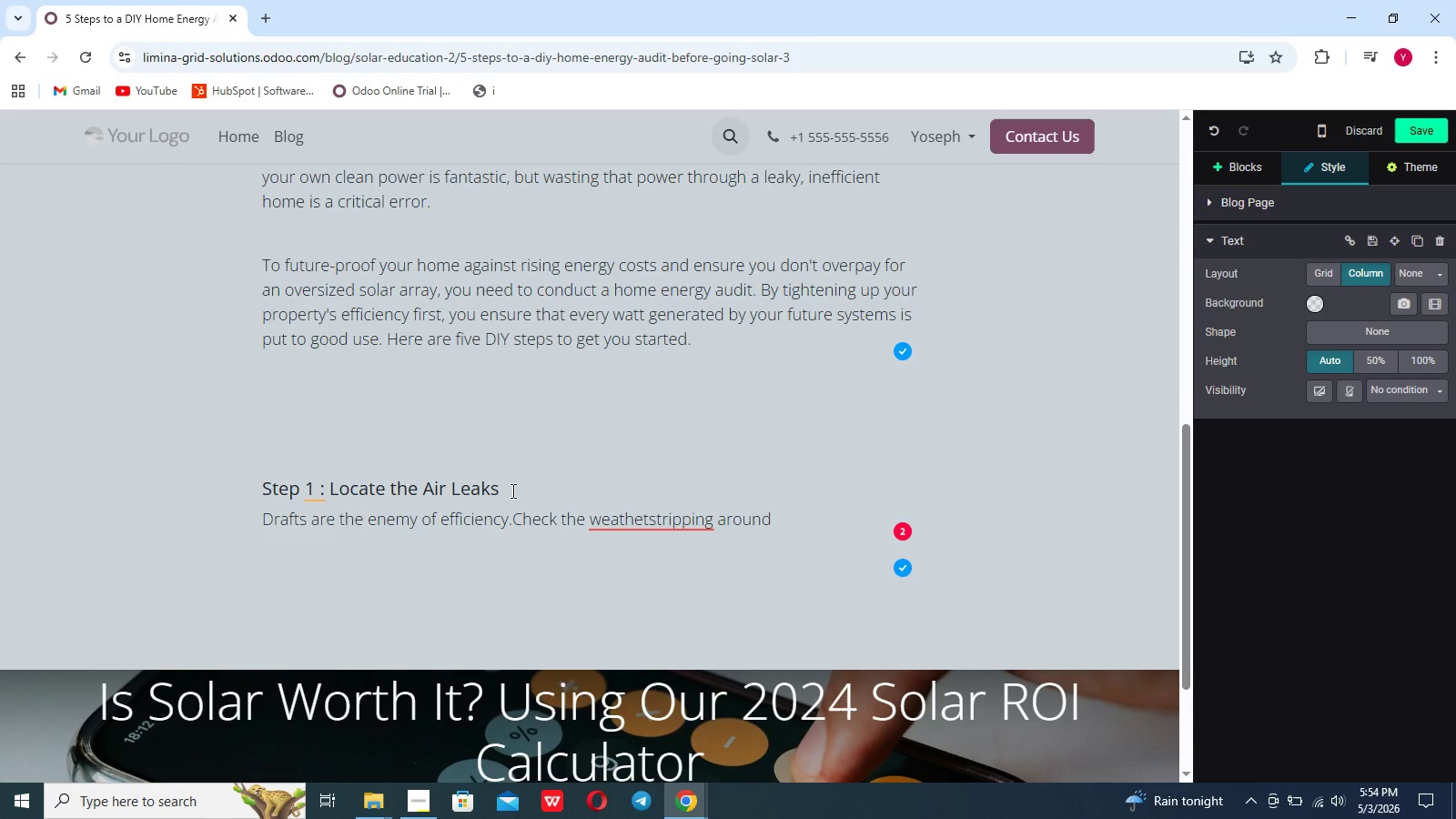 
wait(7.11)
 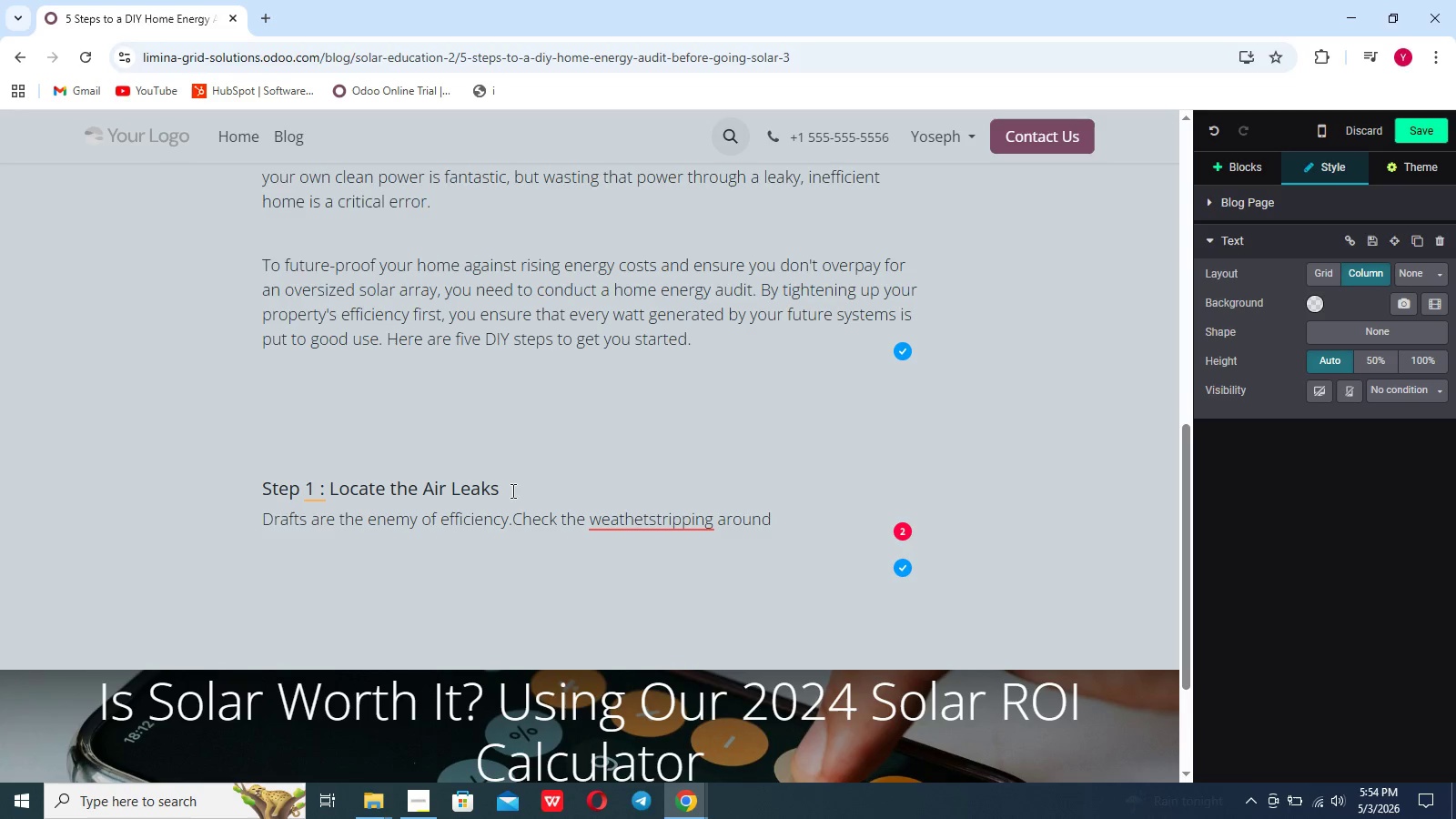 
left_click([650, 530])
 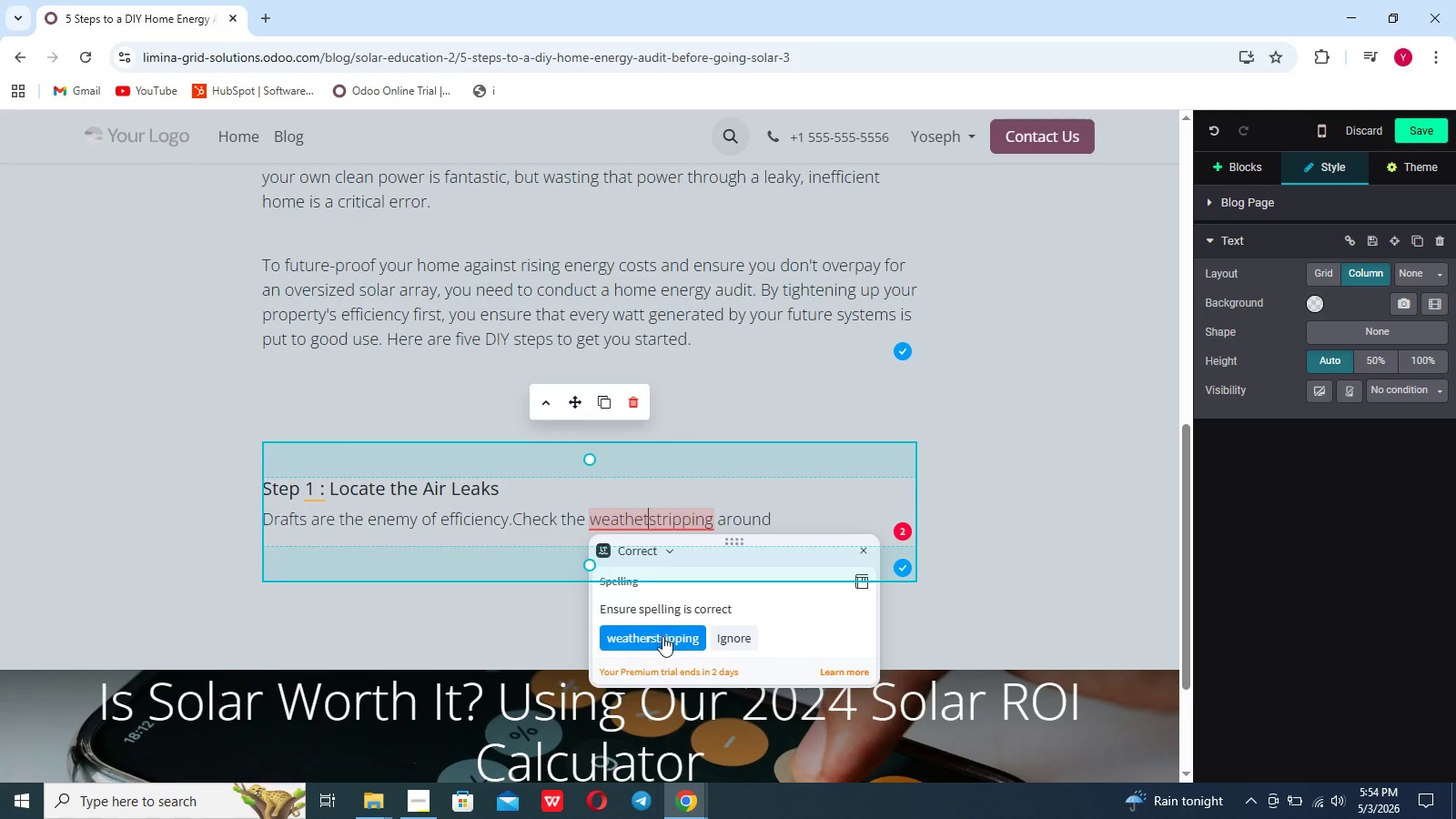 
left_click([662, 636])
 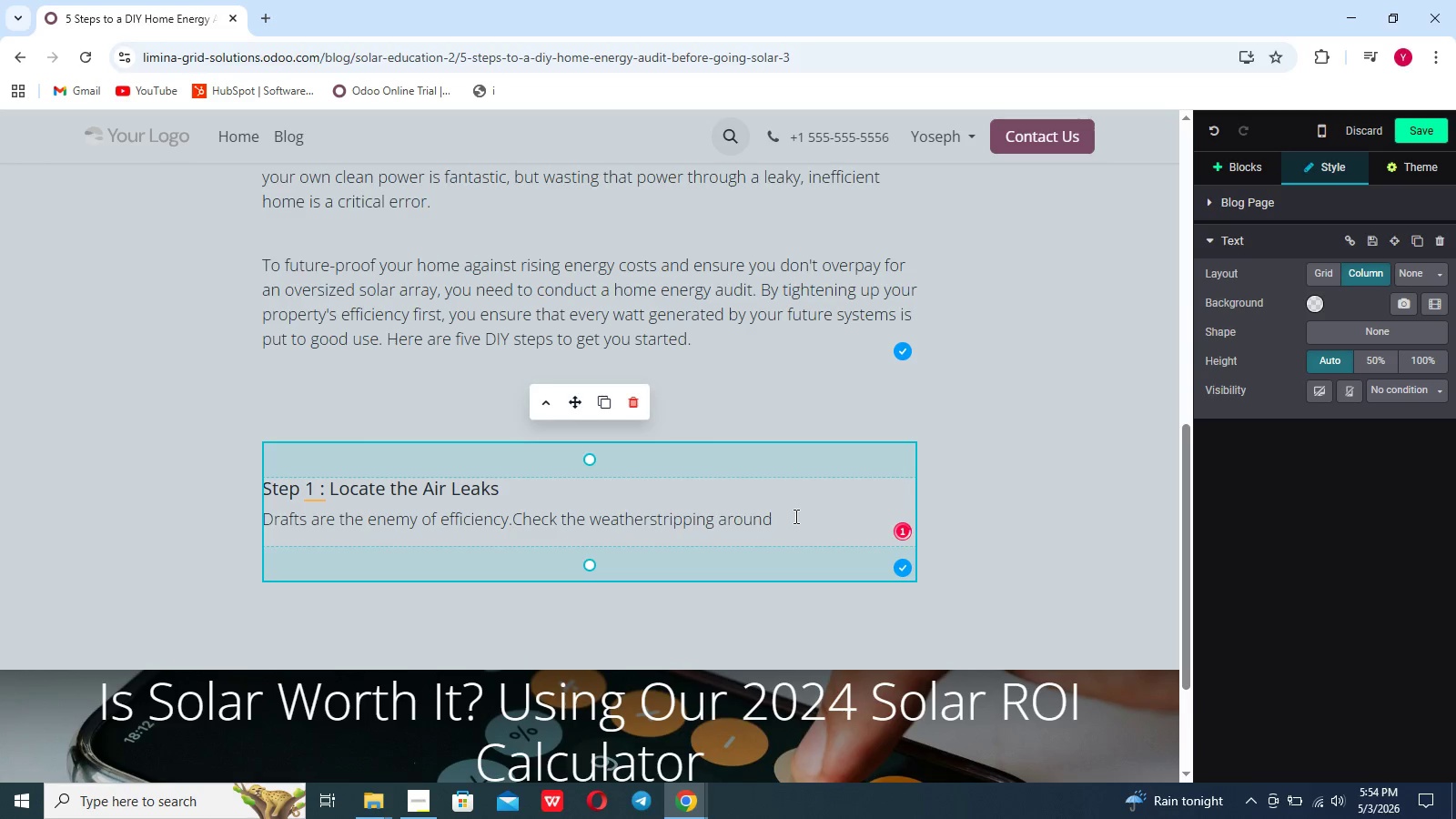 
left_click([794, 516])
 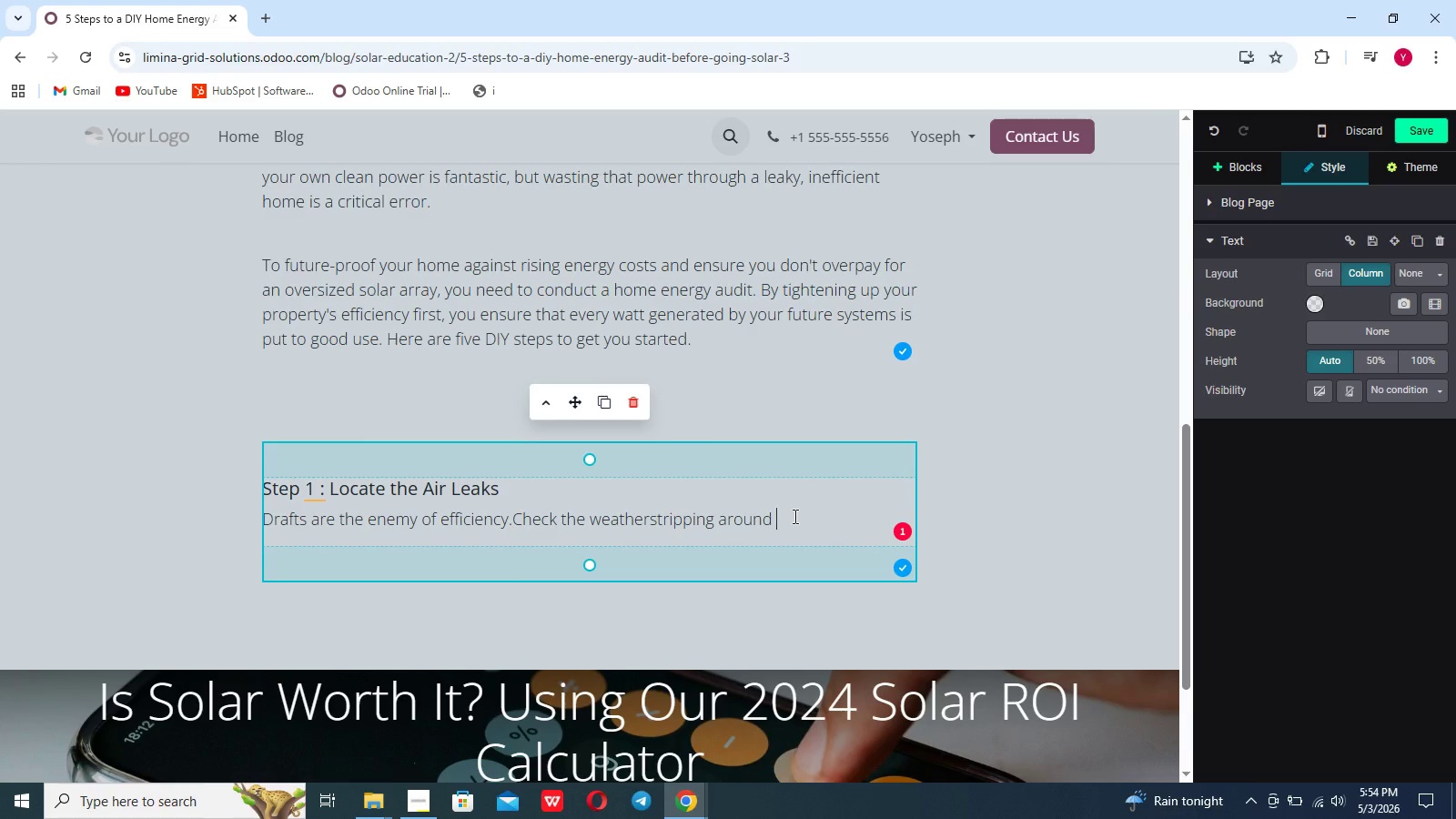 
type(all exterio)
 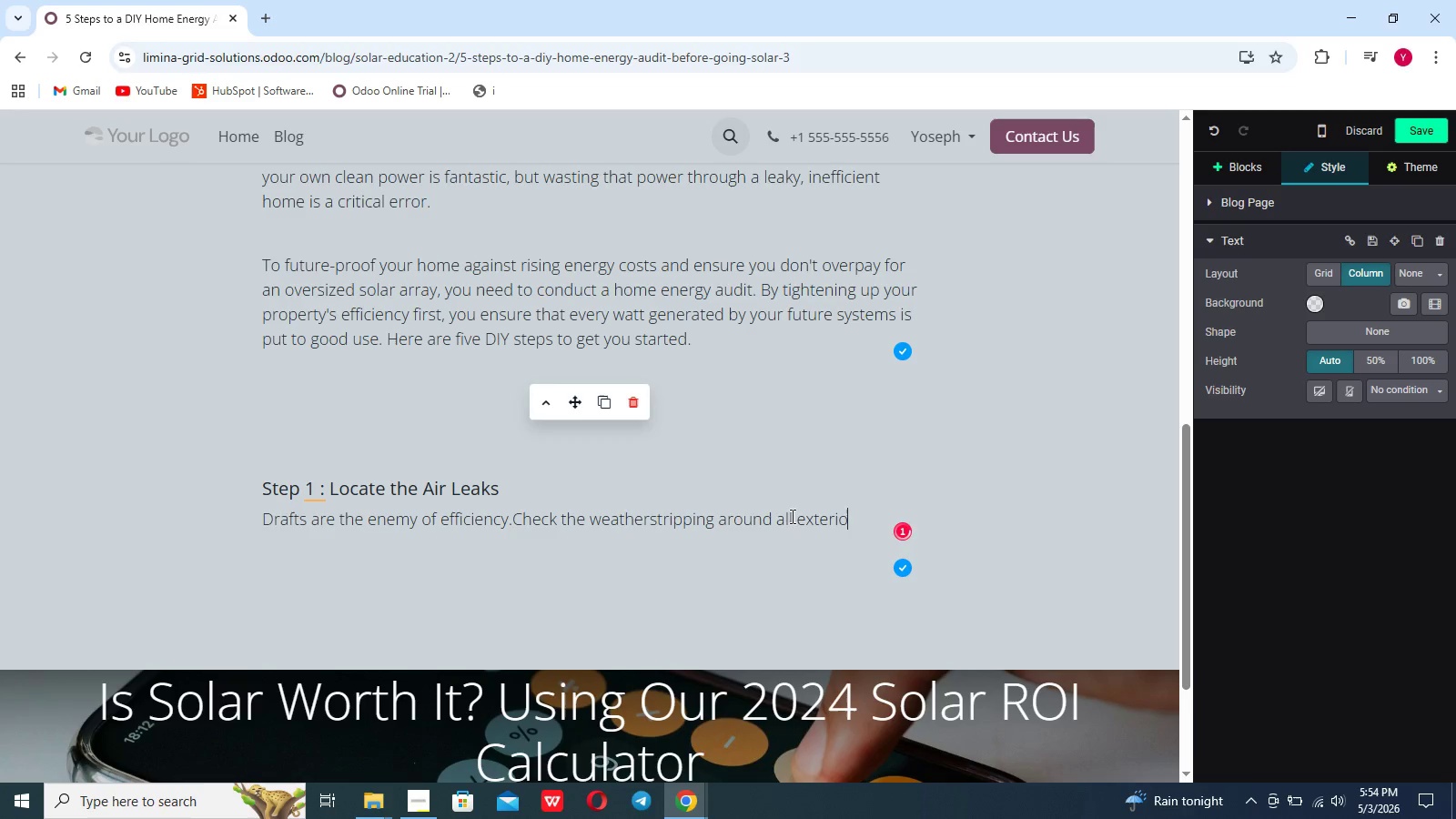 
type(r doors and windows. A simple trick is to hold a lit stick of )
 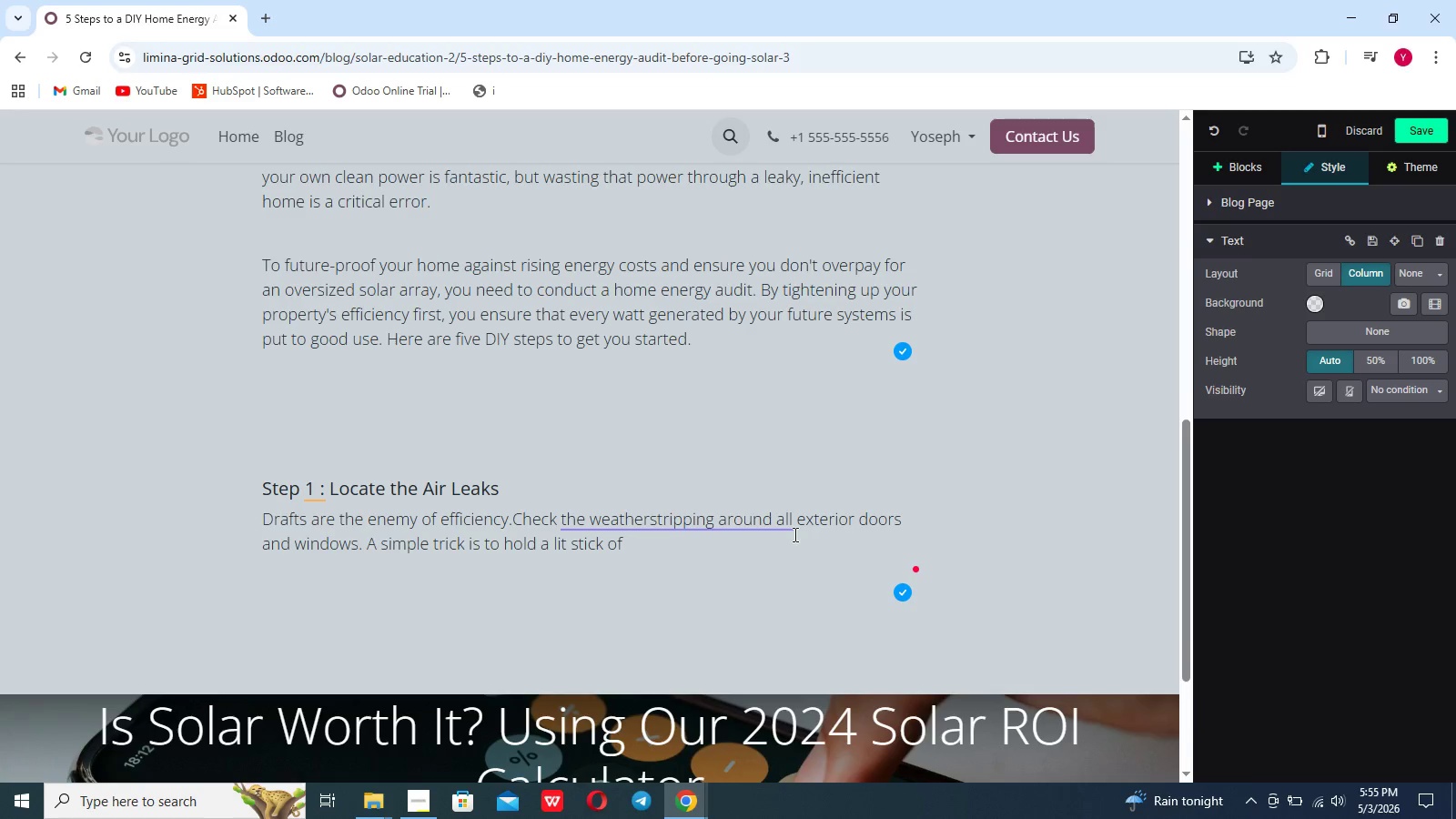 
type(inces)
key(Backspace)
type(nse)
 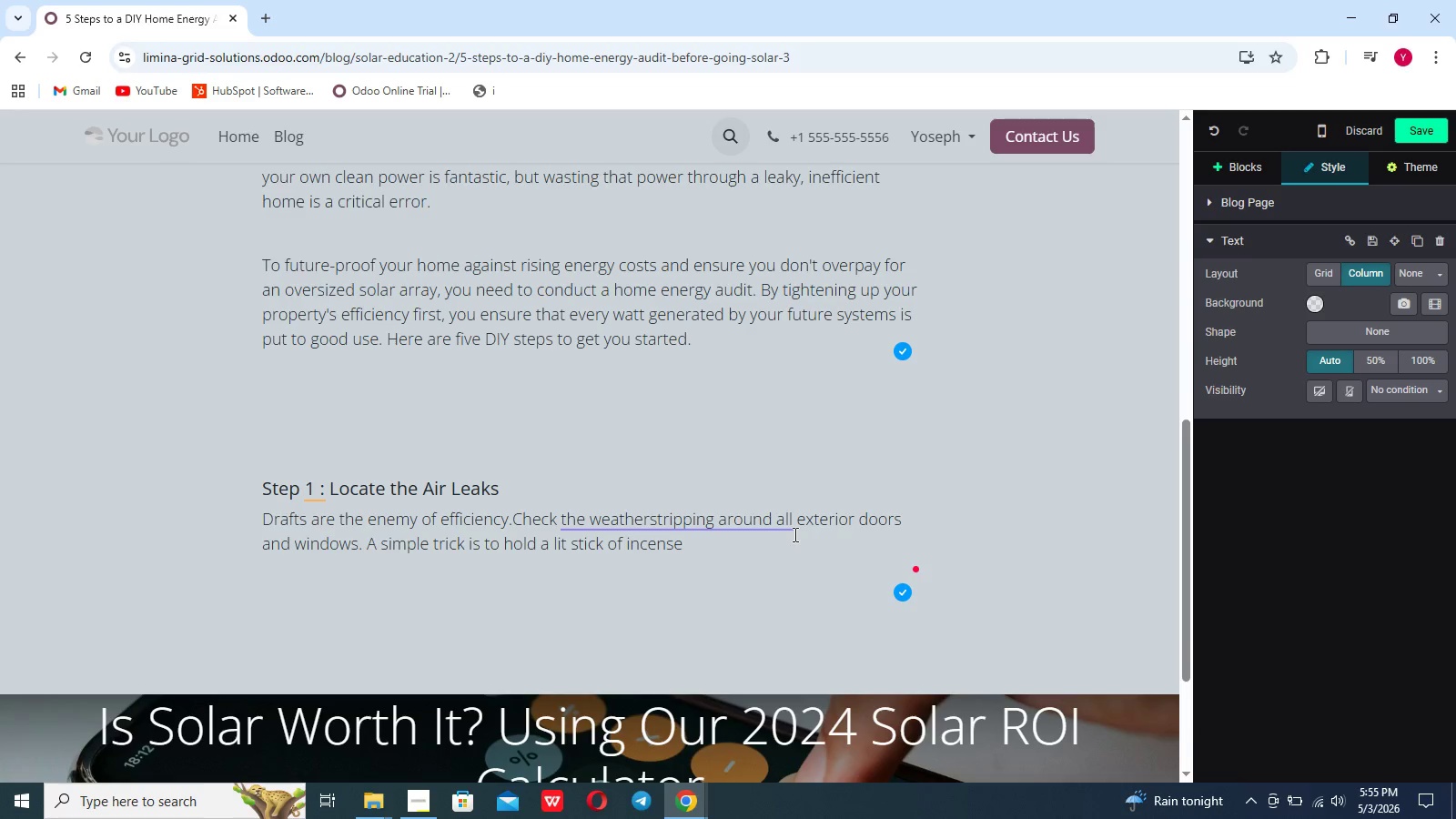 
type( near)
 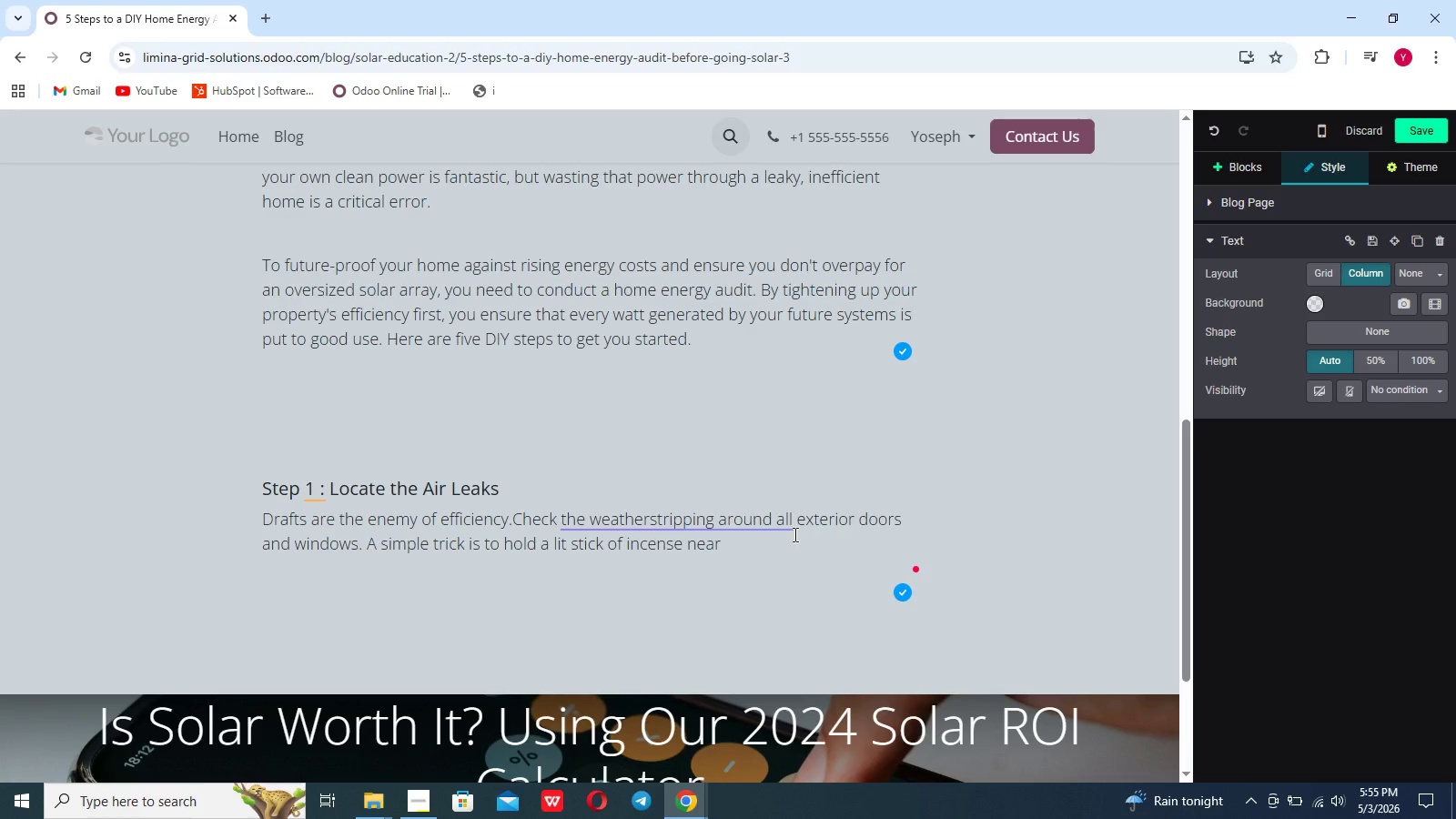 
type( the frames on a windy day; if the)
 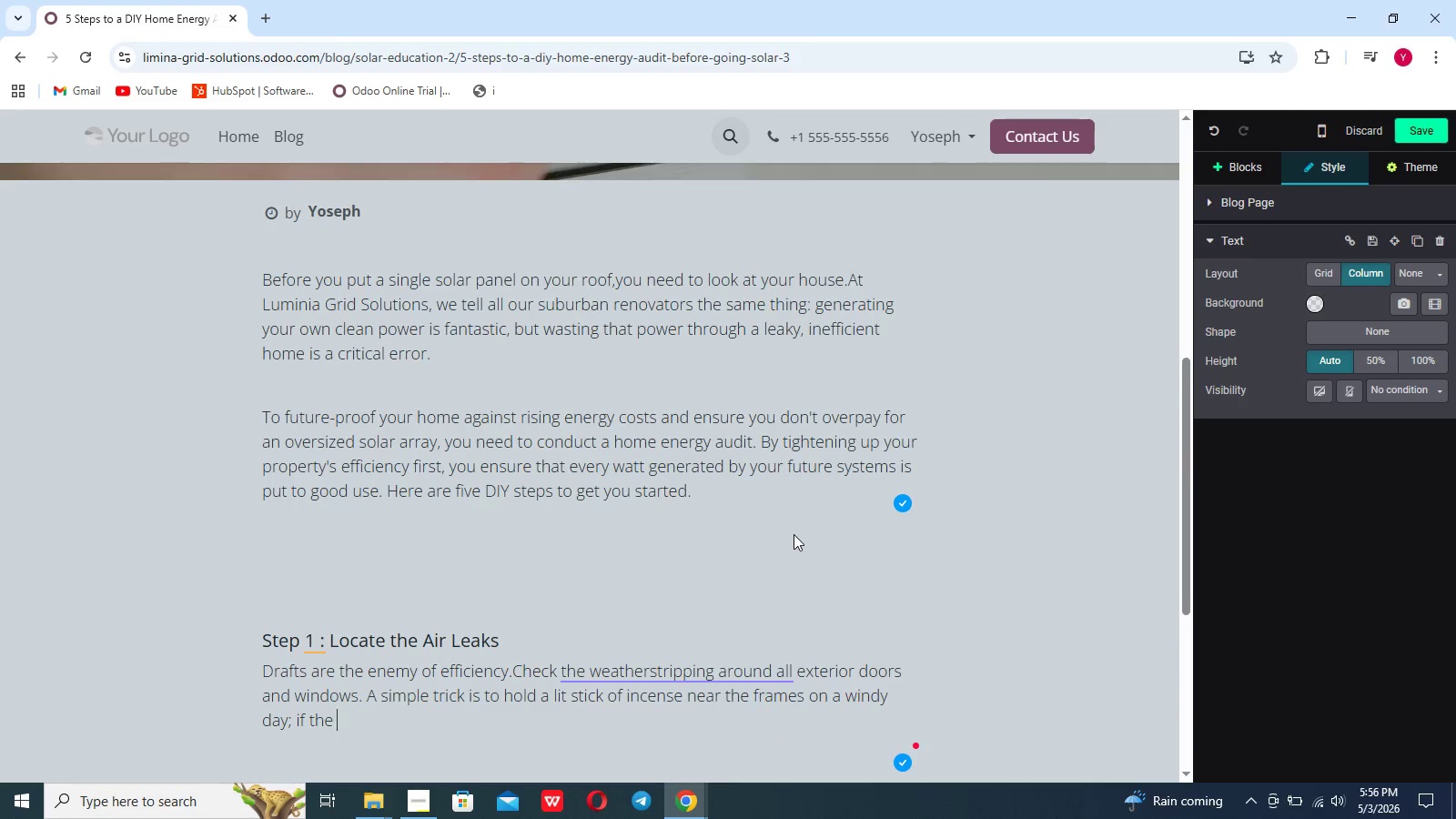 
scroll: coordinate [794, 534], scroll_direction: up, amount: 8.0
 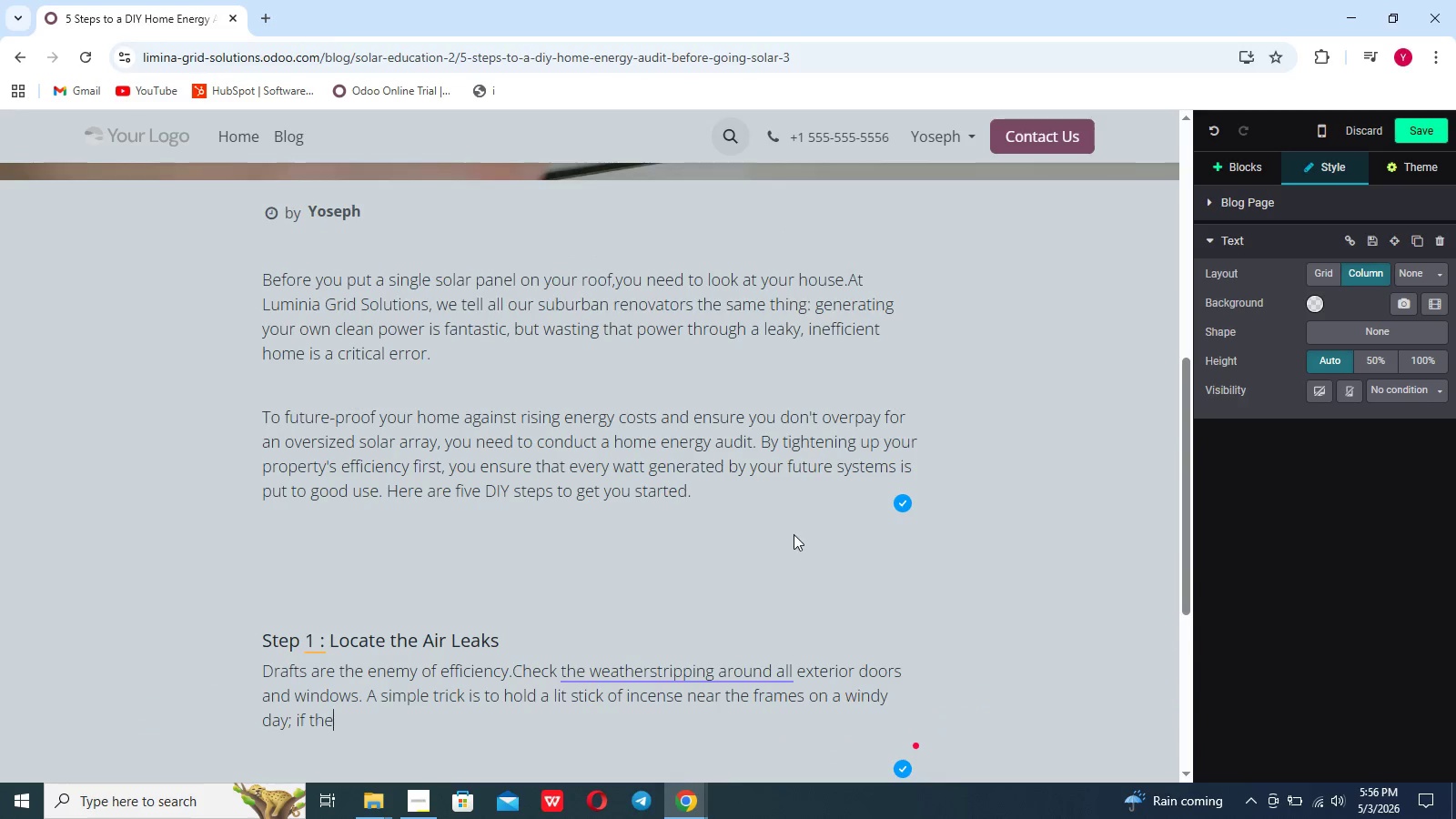 
type( smoke blows horixontaly)
key(Backspace)
key(Backspace)
key(Backspace)
key(Backspace)
key(Backspace)
key(Backspace)
key(Backspace)
type(zontally)
 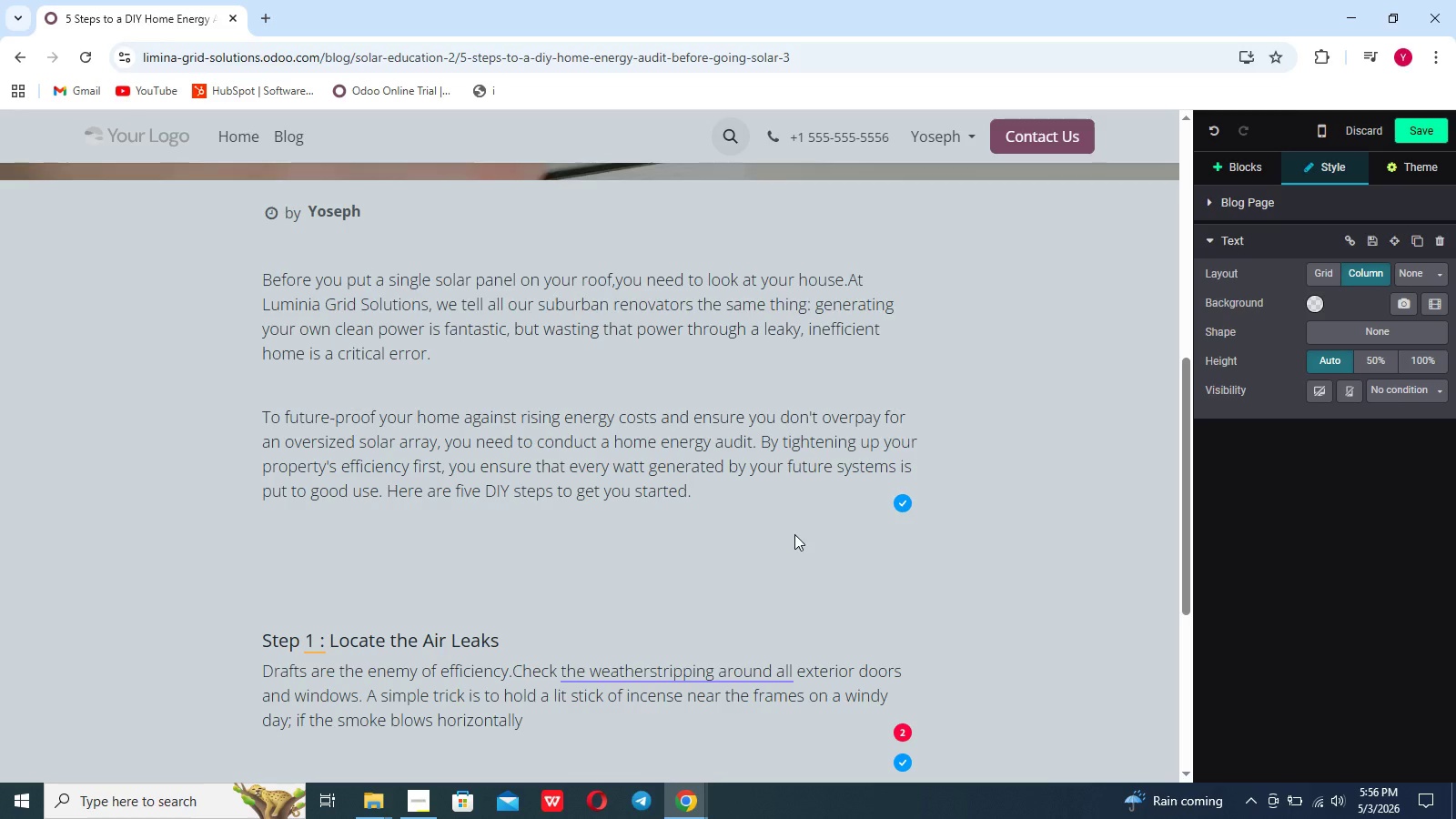 
wait(17.48)
 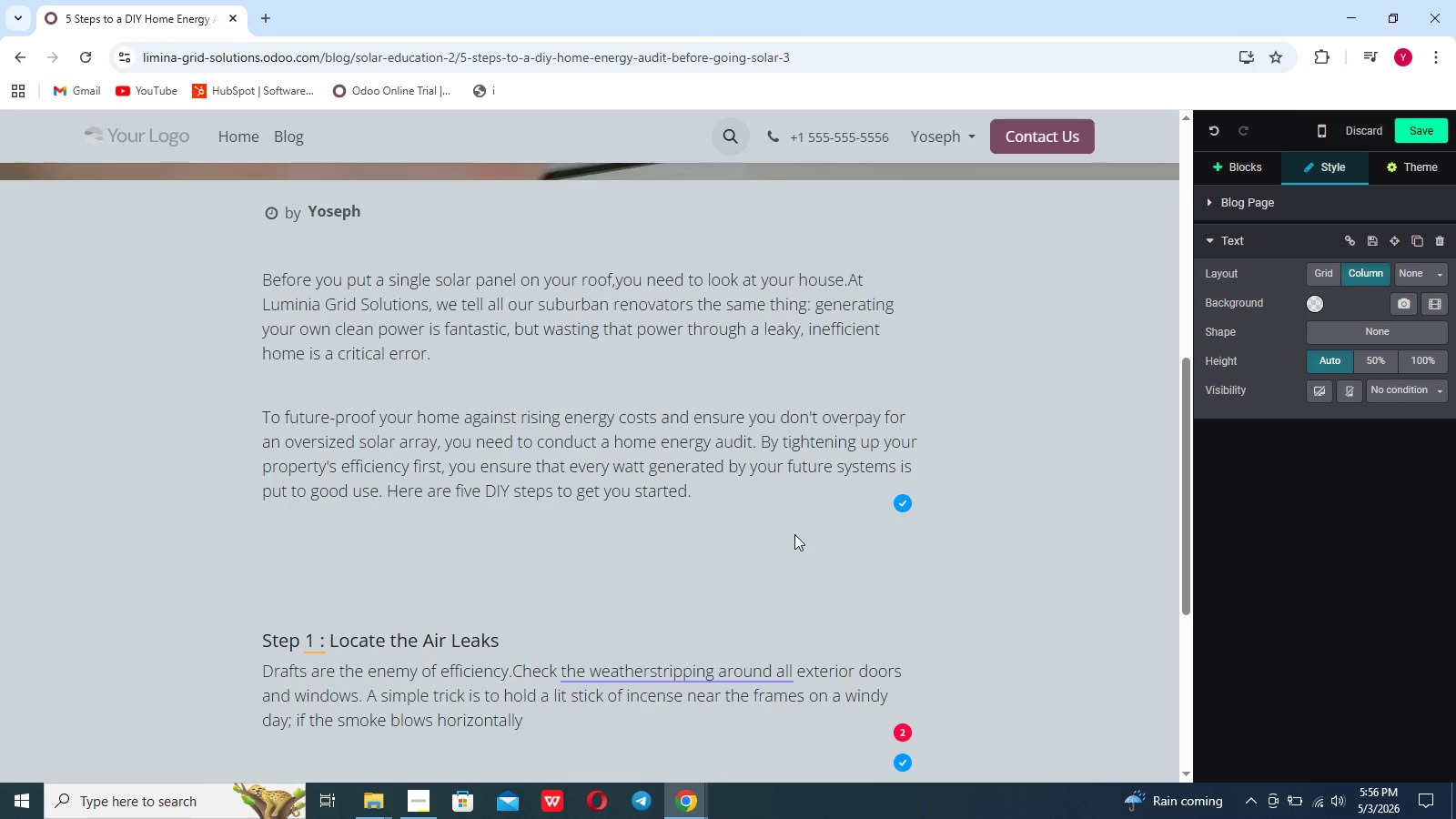 
type(, you have a leak that needs caulking or sealing.)
 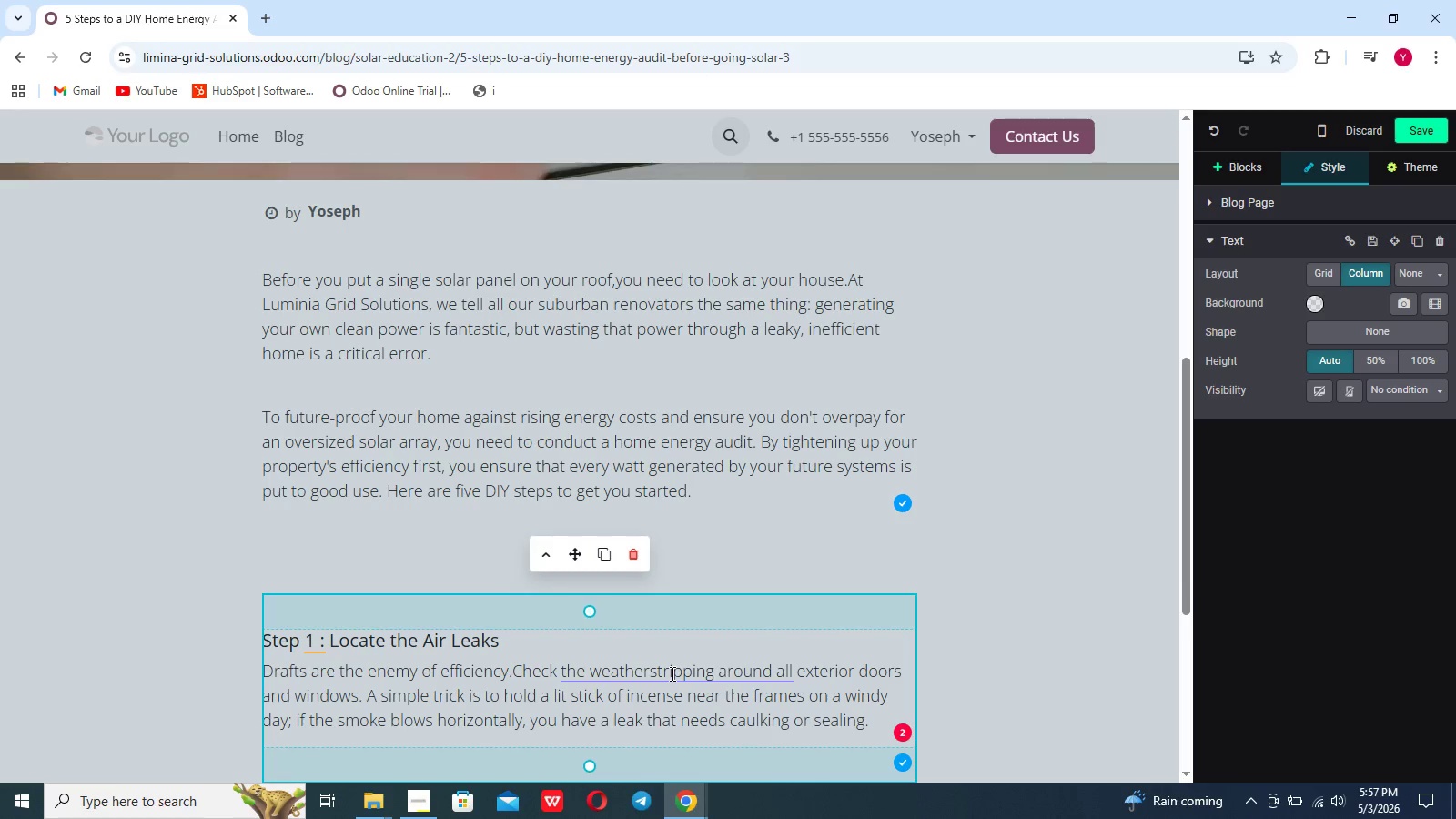 
left_click([662, 672])
 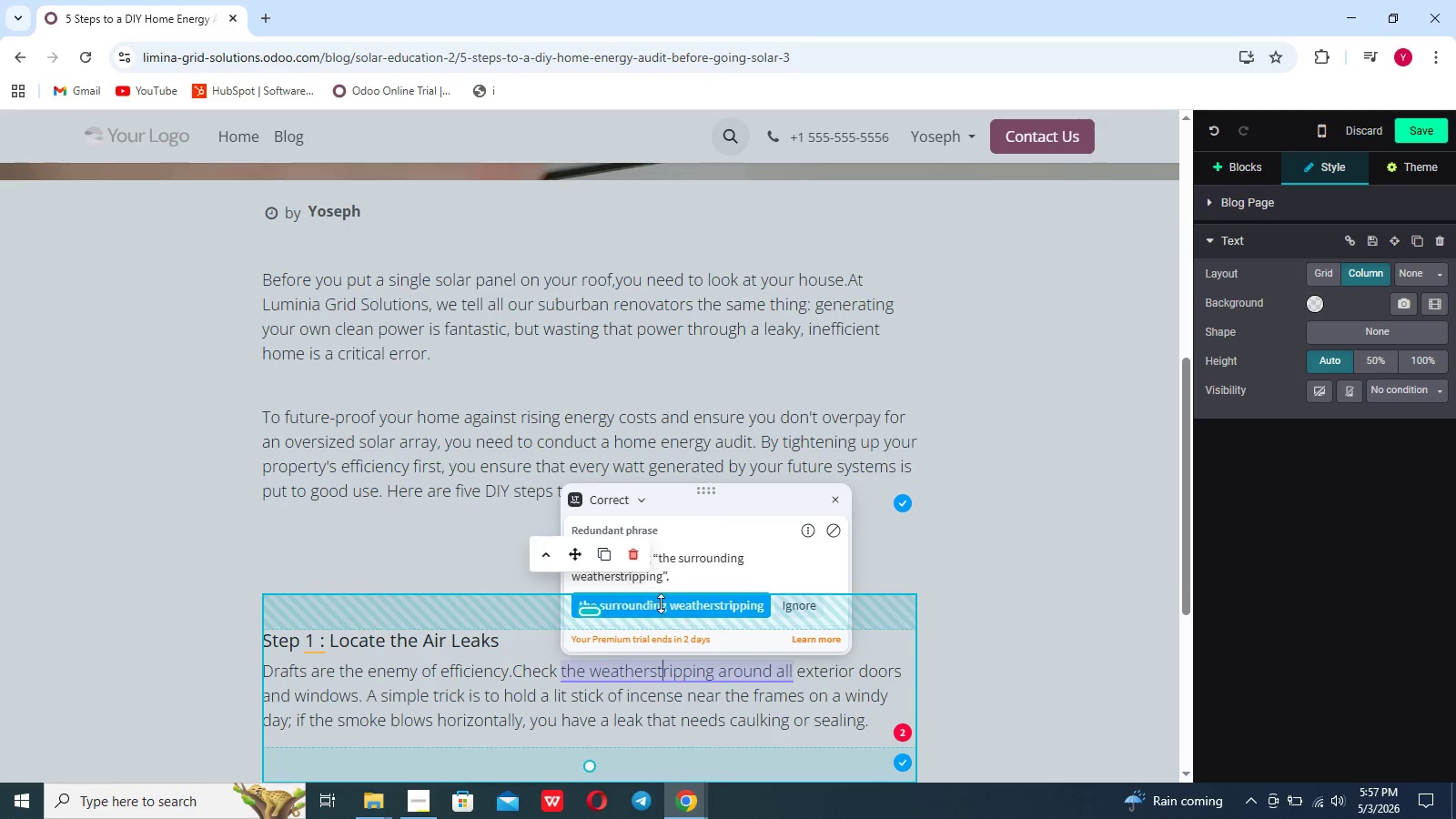 
left_click([662, 603])
 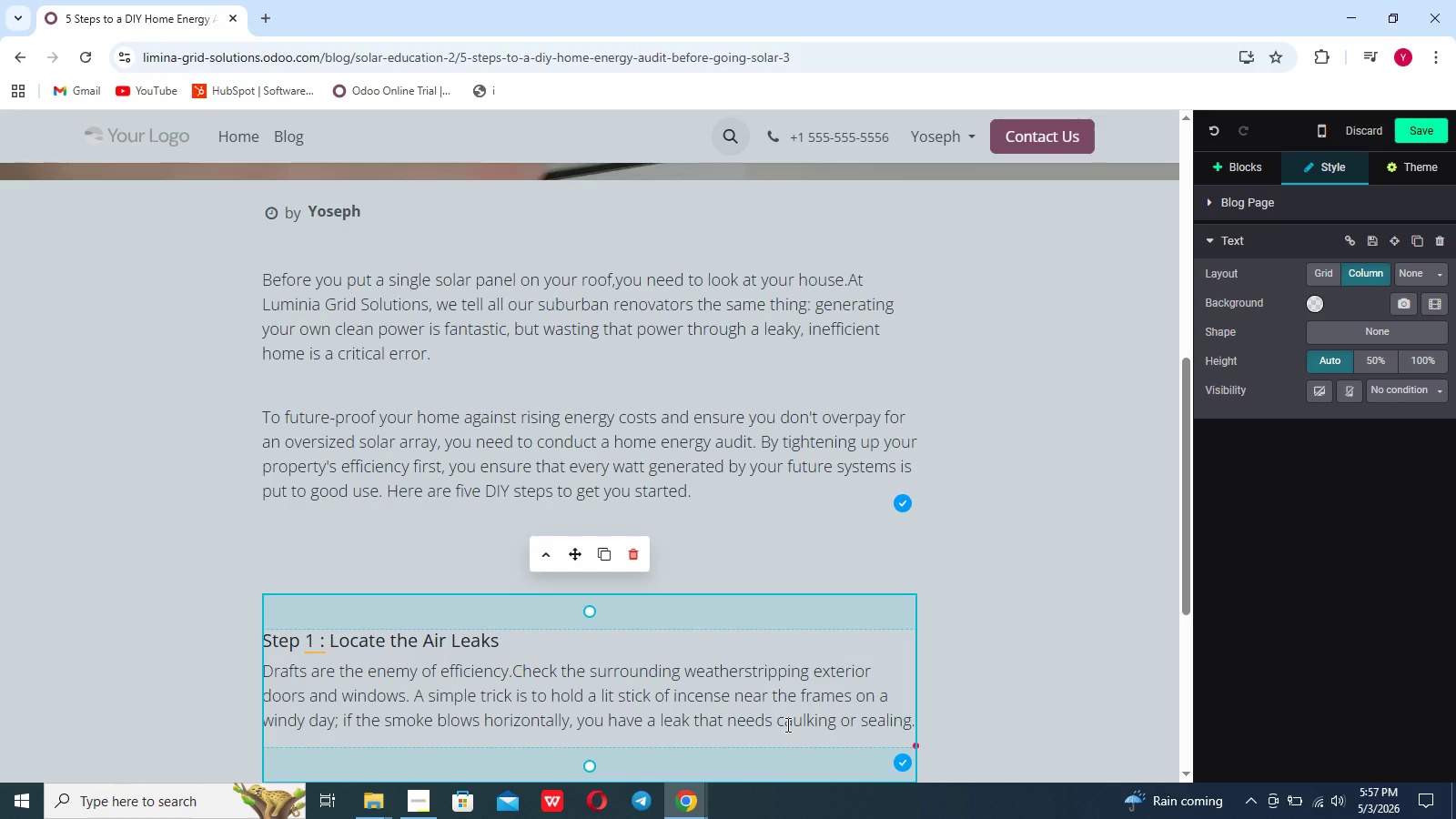 
scroll: coordinate [786, 724], scroll_direction: down, amount: 2.0
 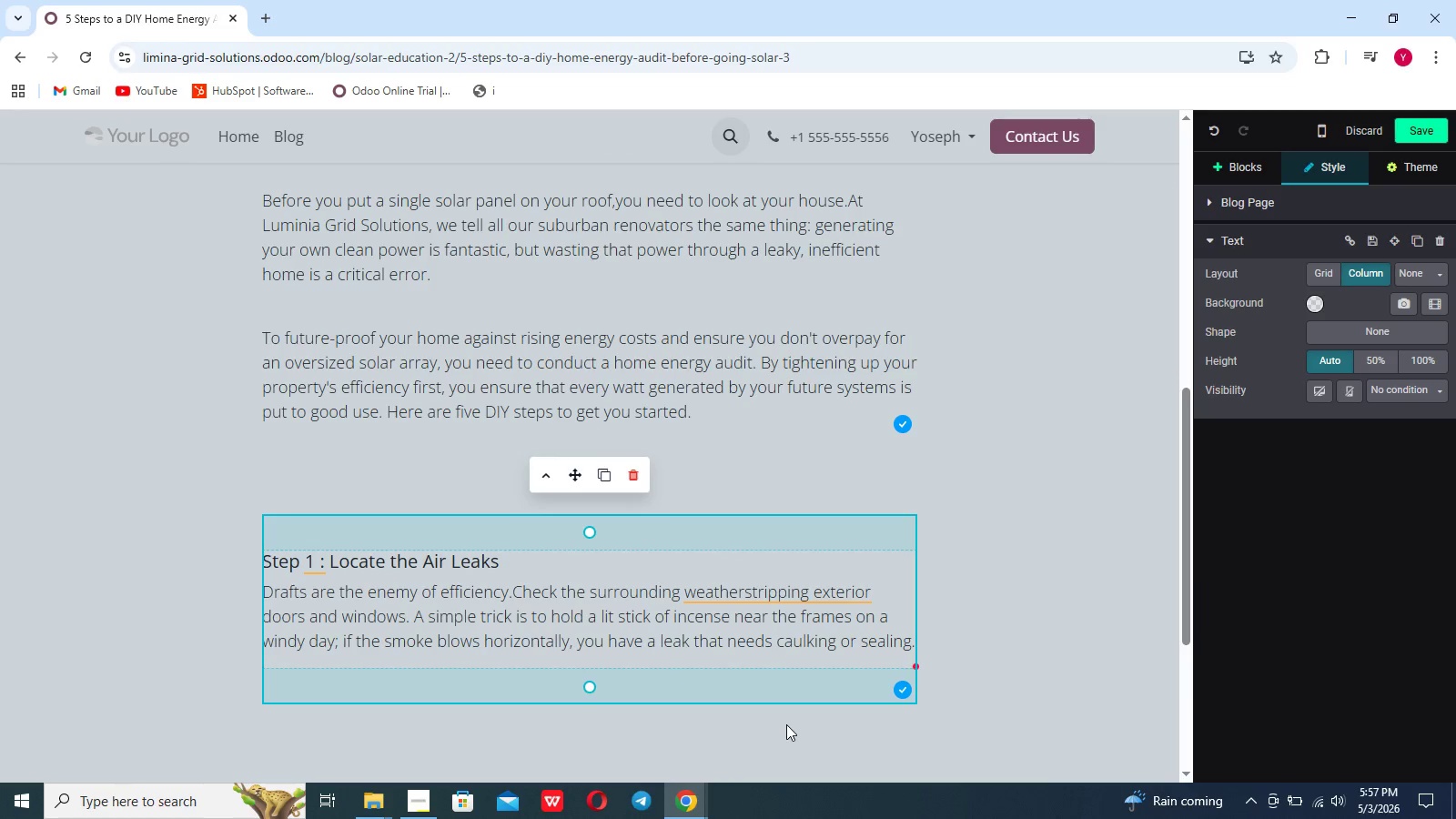 
left_click([786, 724])
 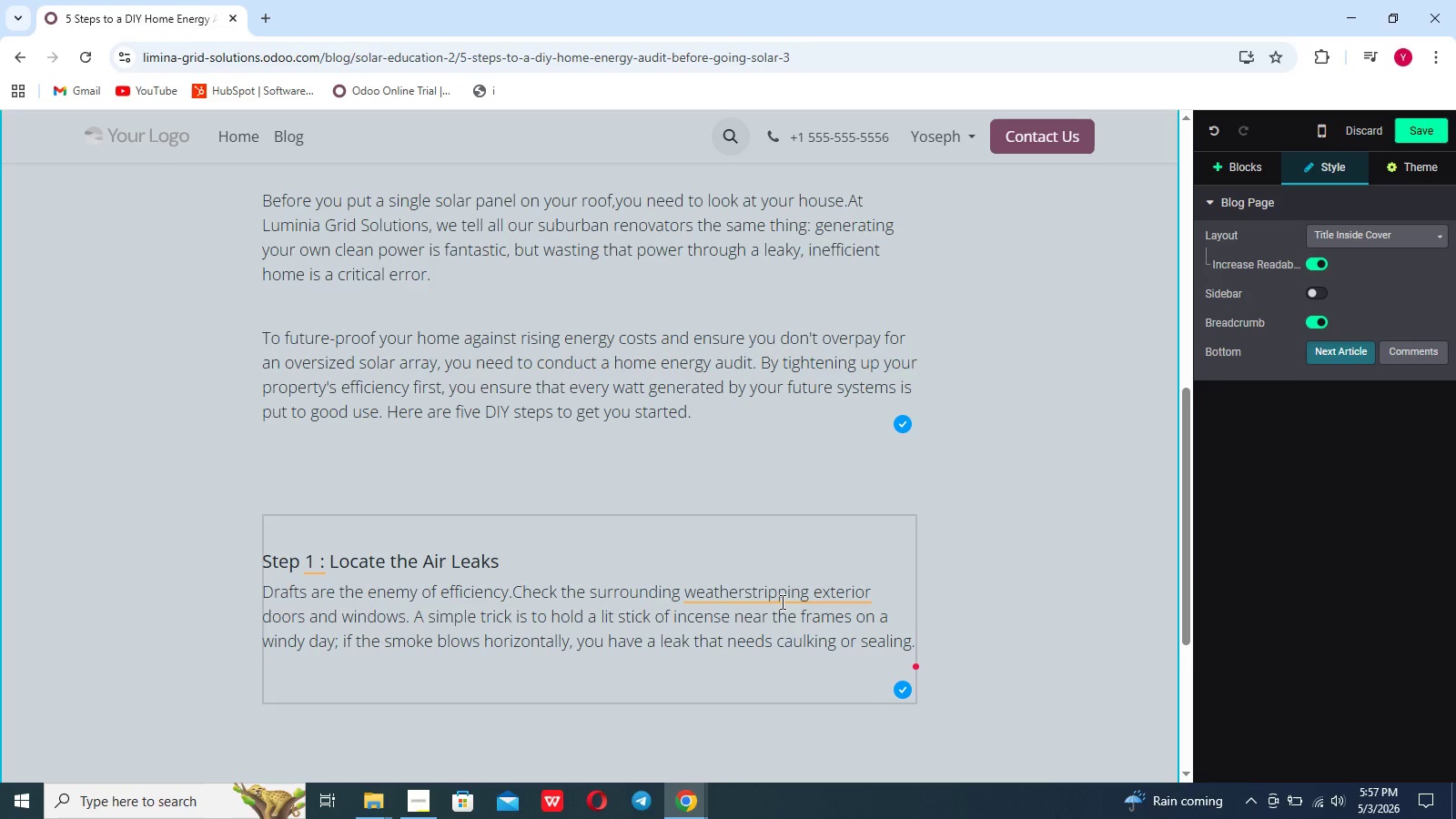 
left_click([781, 602])
 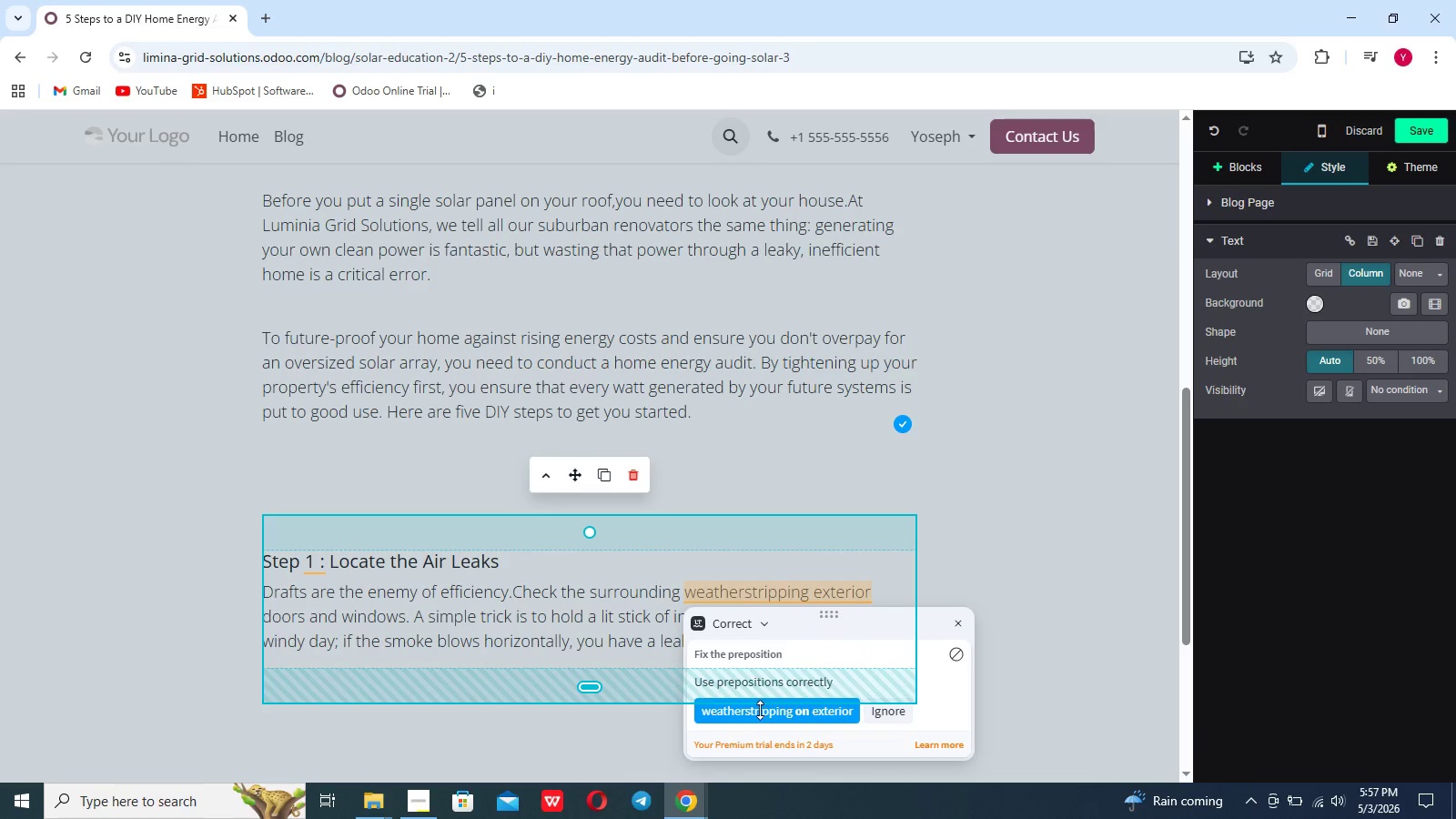 
left_click([757, 715])
 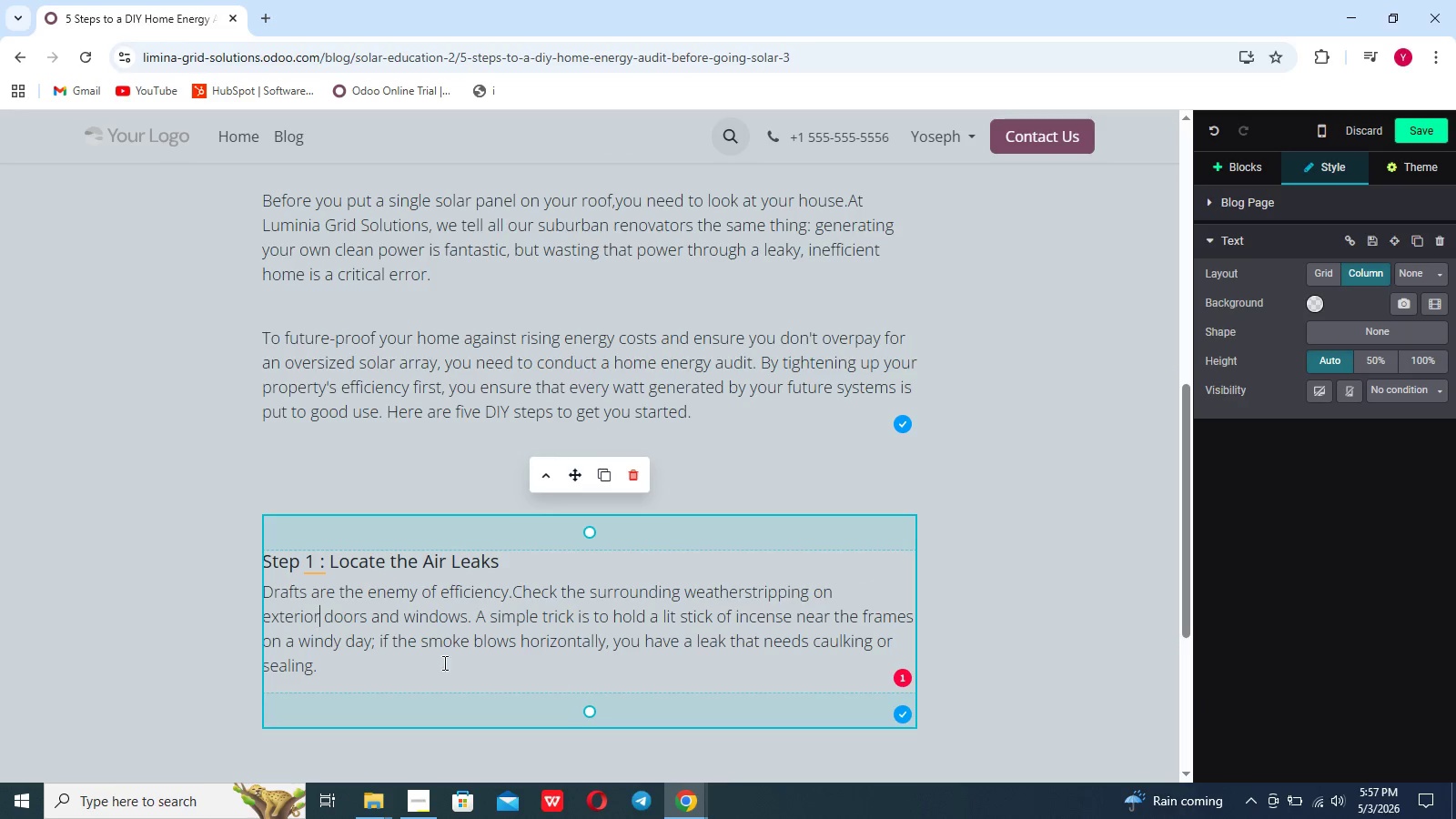 
left_click([420, 651])
 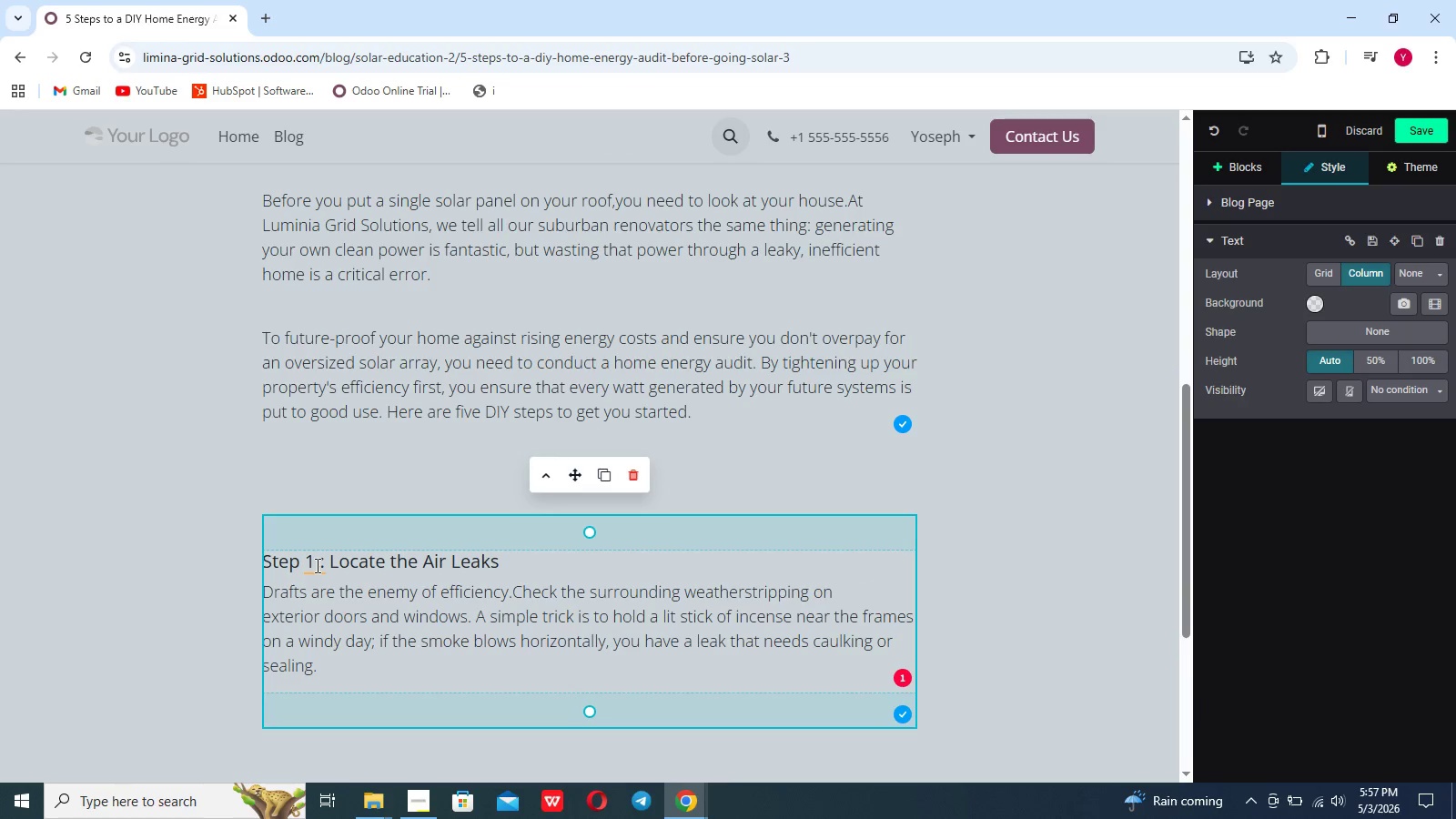 
left_click([316, 565])
 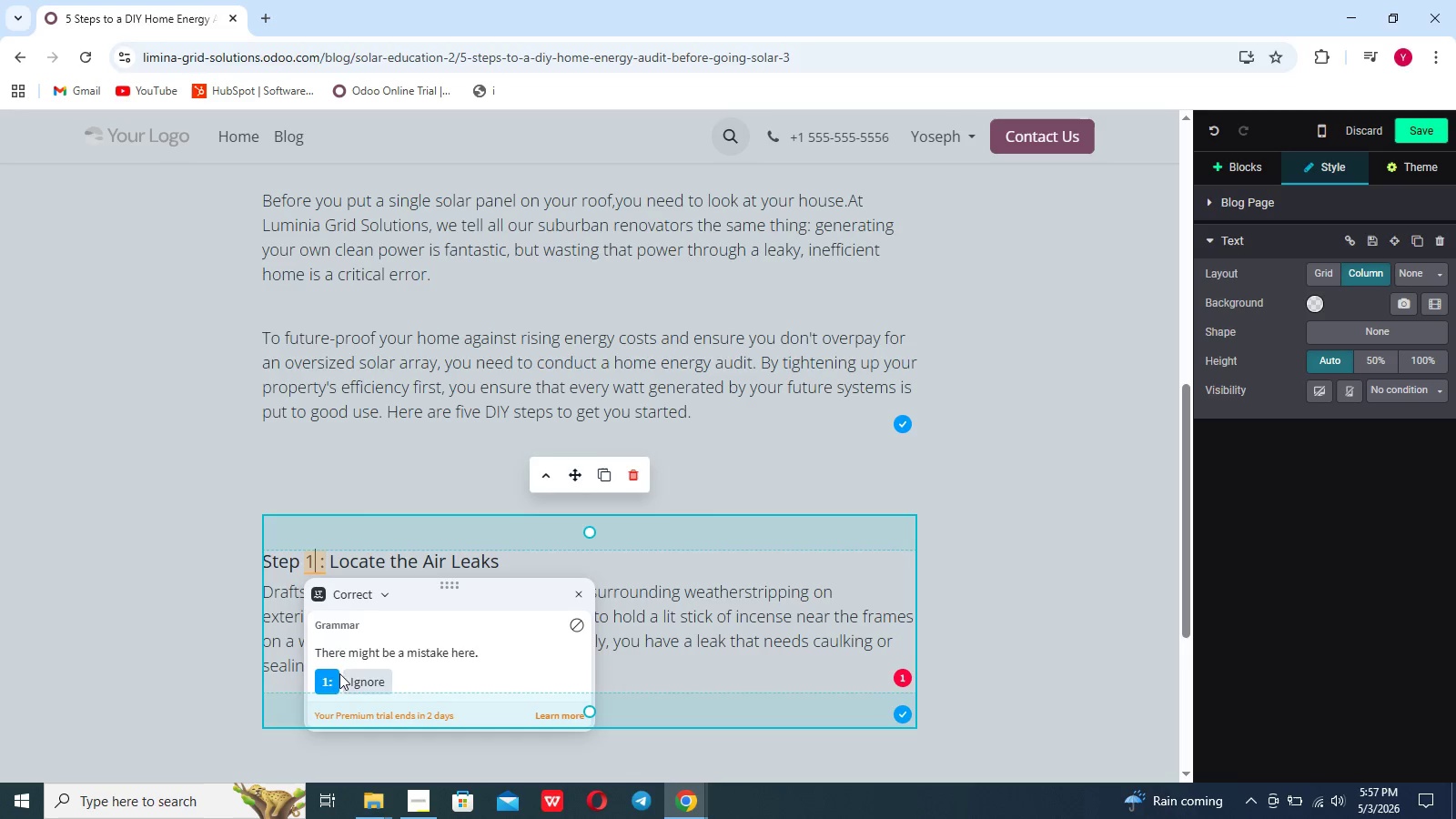 
left_click([333, 676])
 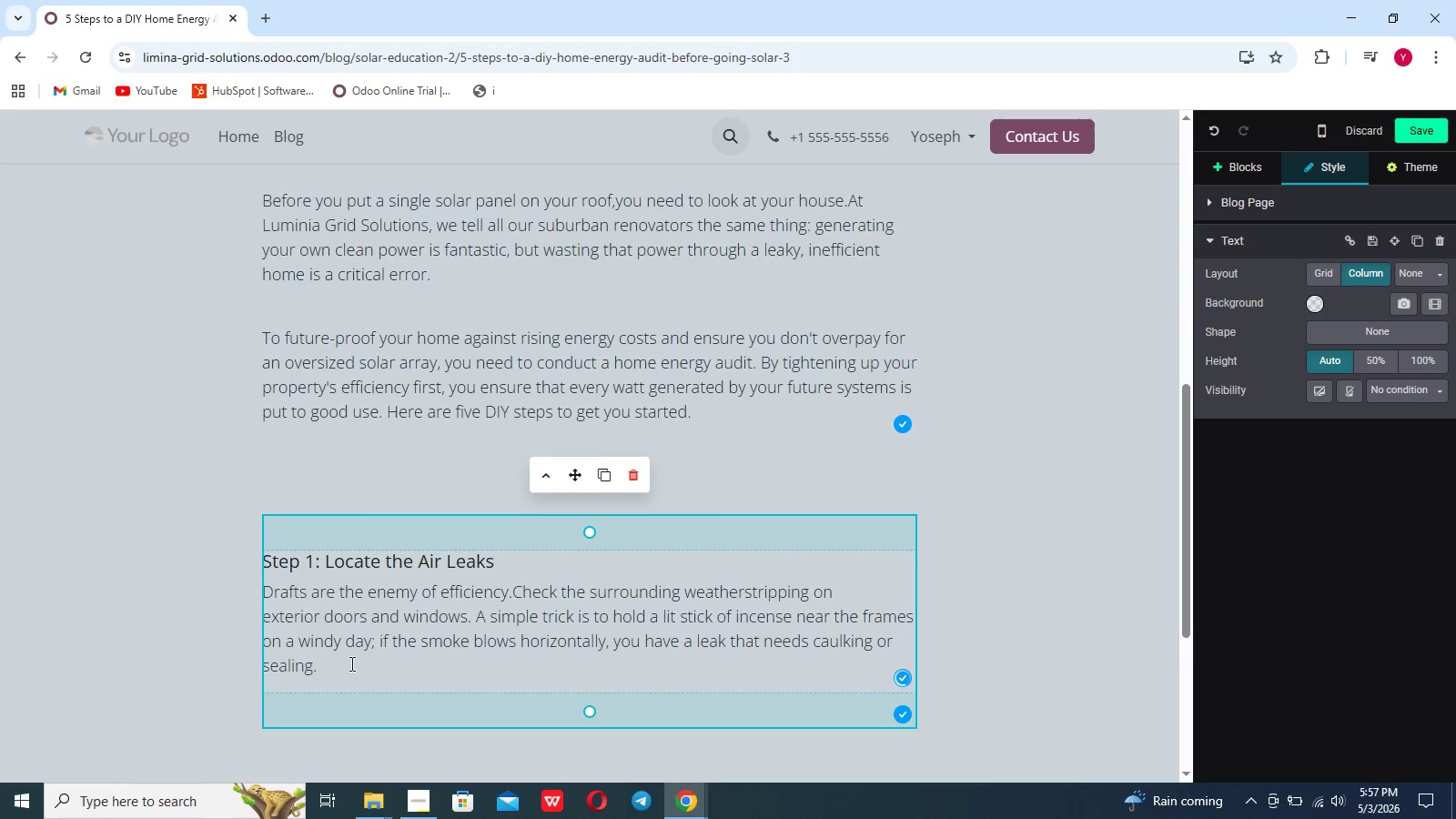 
left_click([350, 662])
 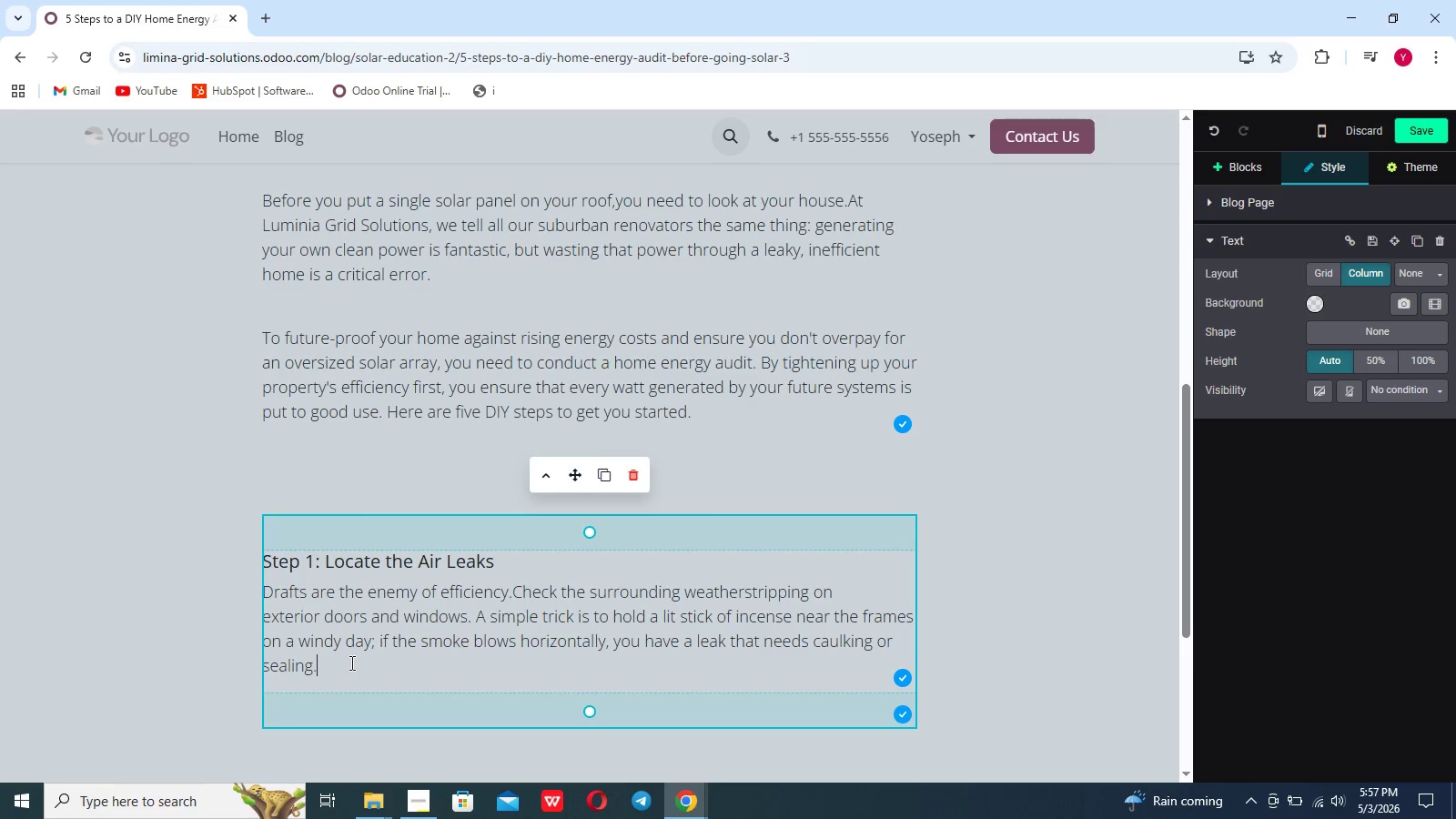 
key(Enter)
 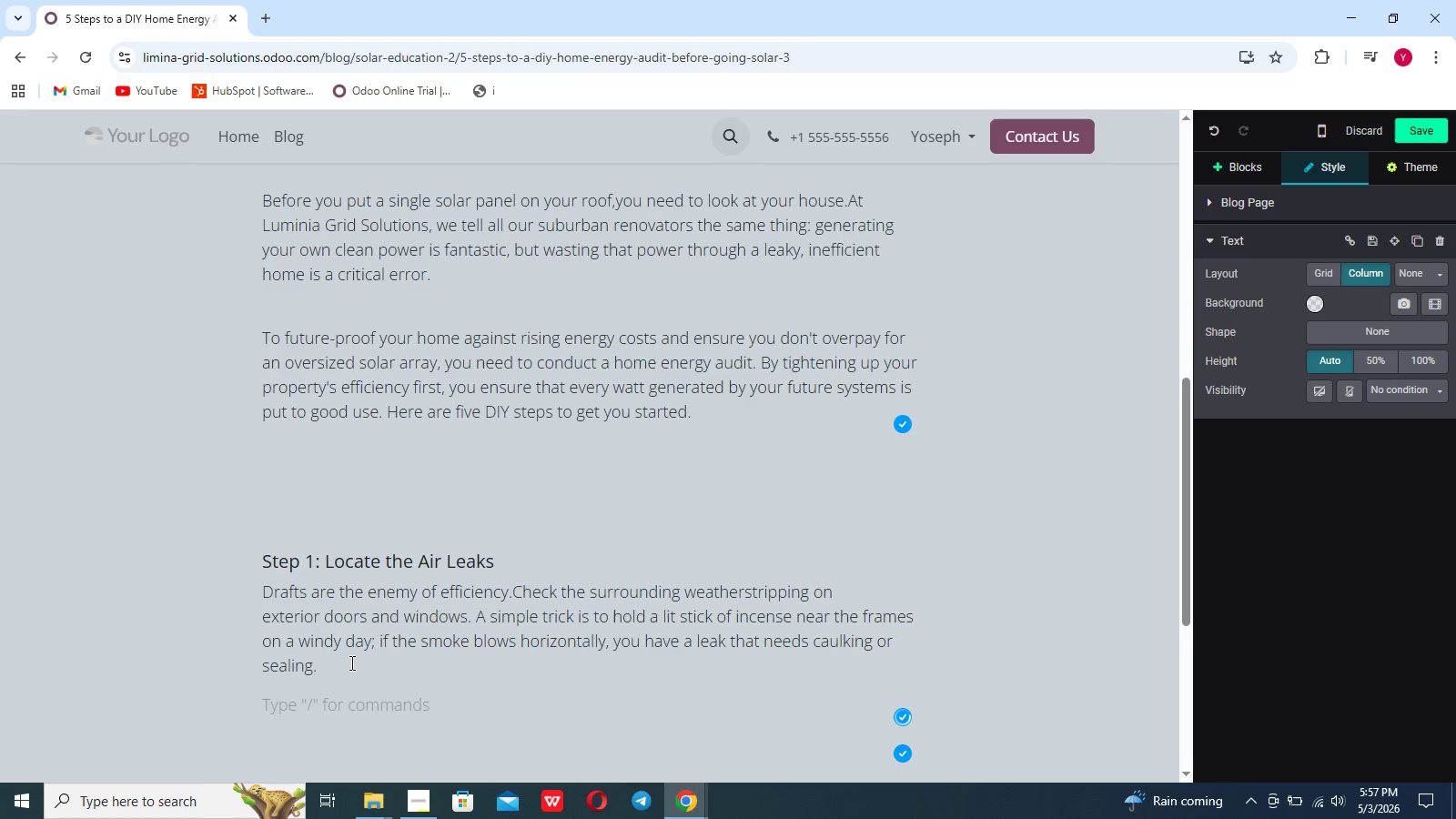 
type(Step 2: nspect Your Insulation)
 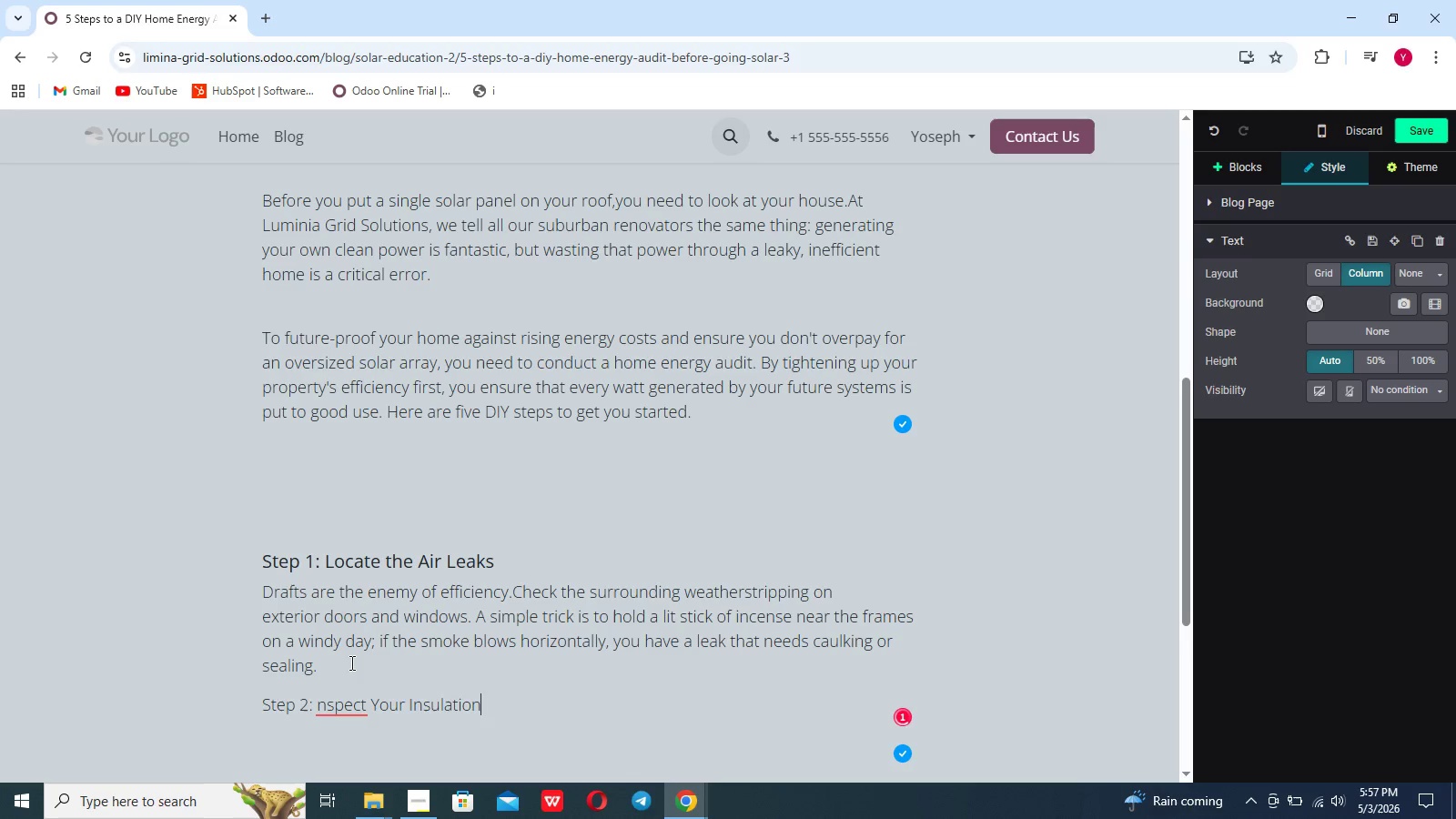 
left_click([350, 662])
 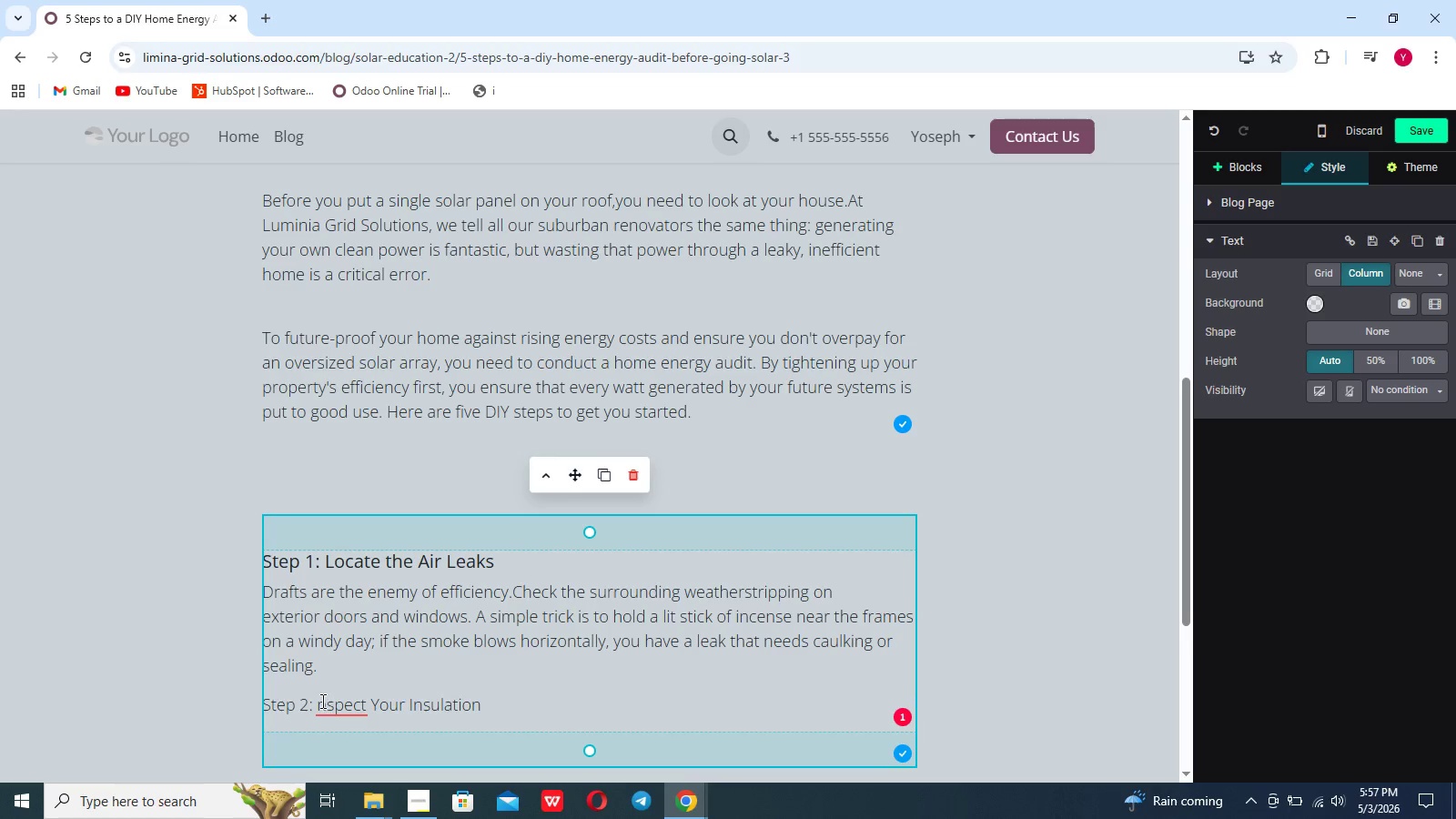 
left_click([318, 703])
 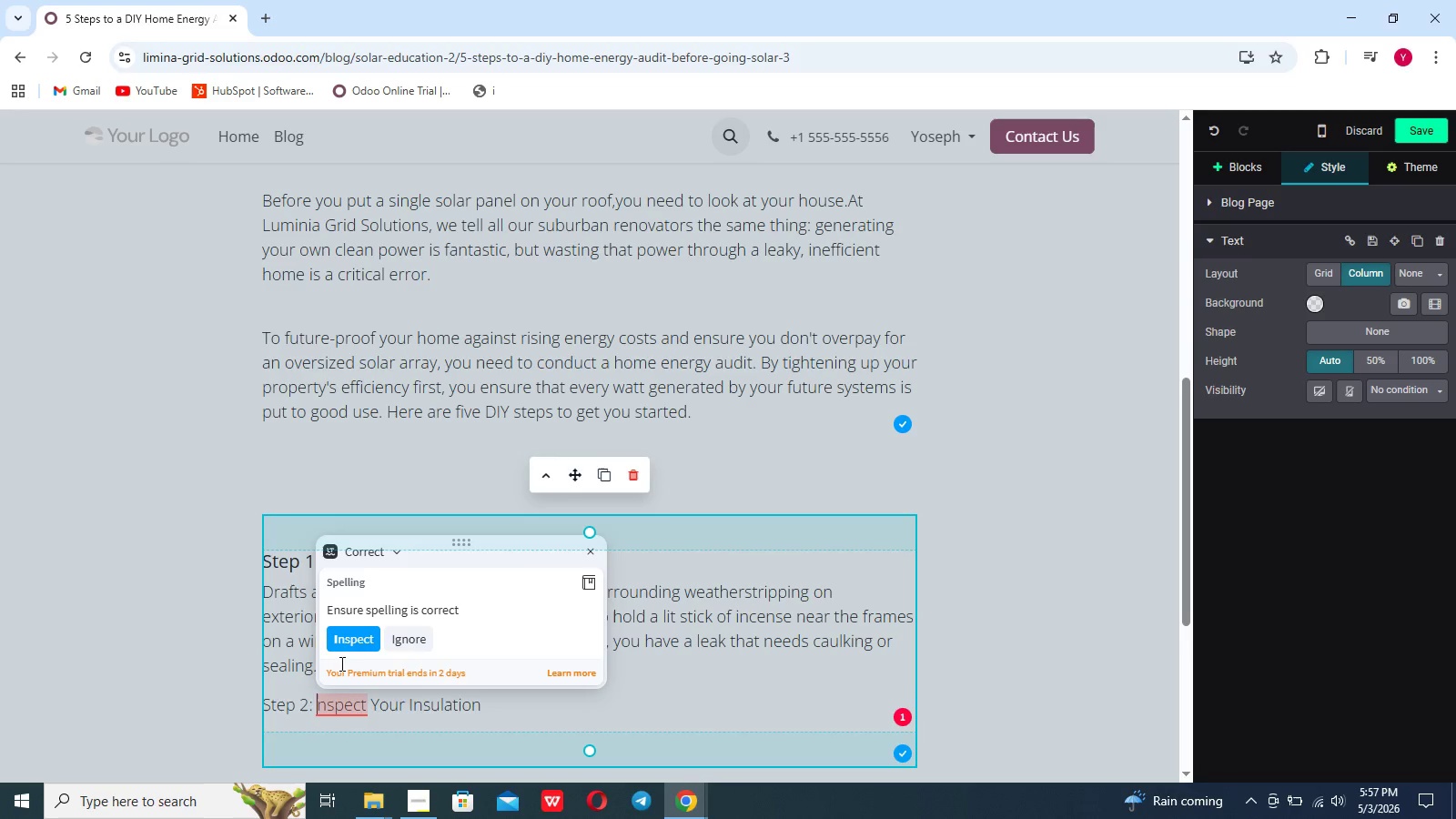 
left_click([343, 644])
 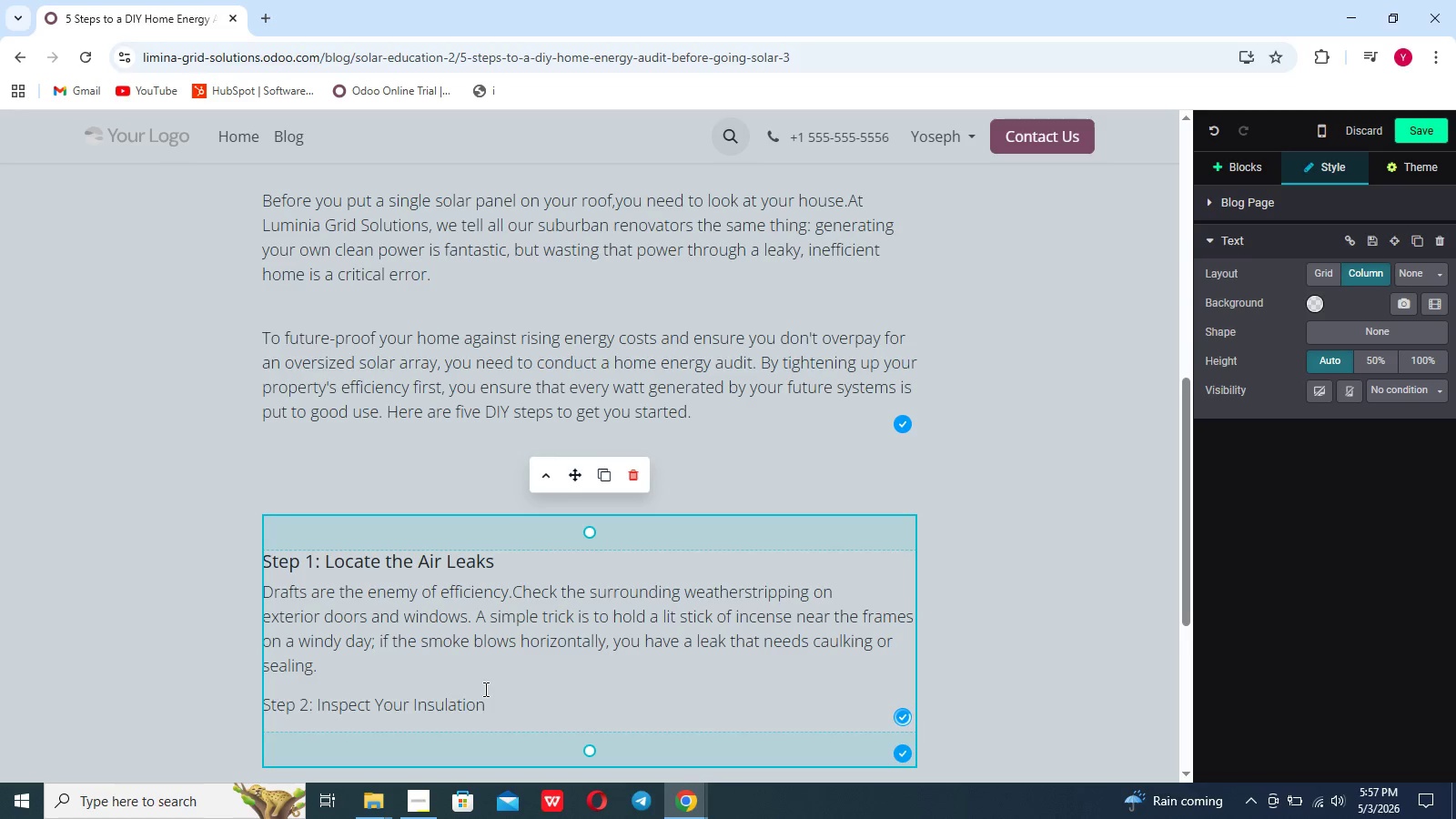 
left_click_drag(start_coordinate=[487, 701], to_coordinate=[252, 686])
 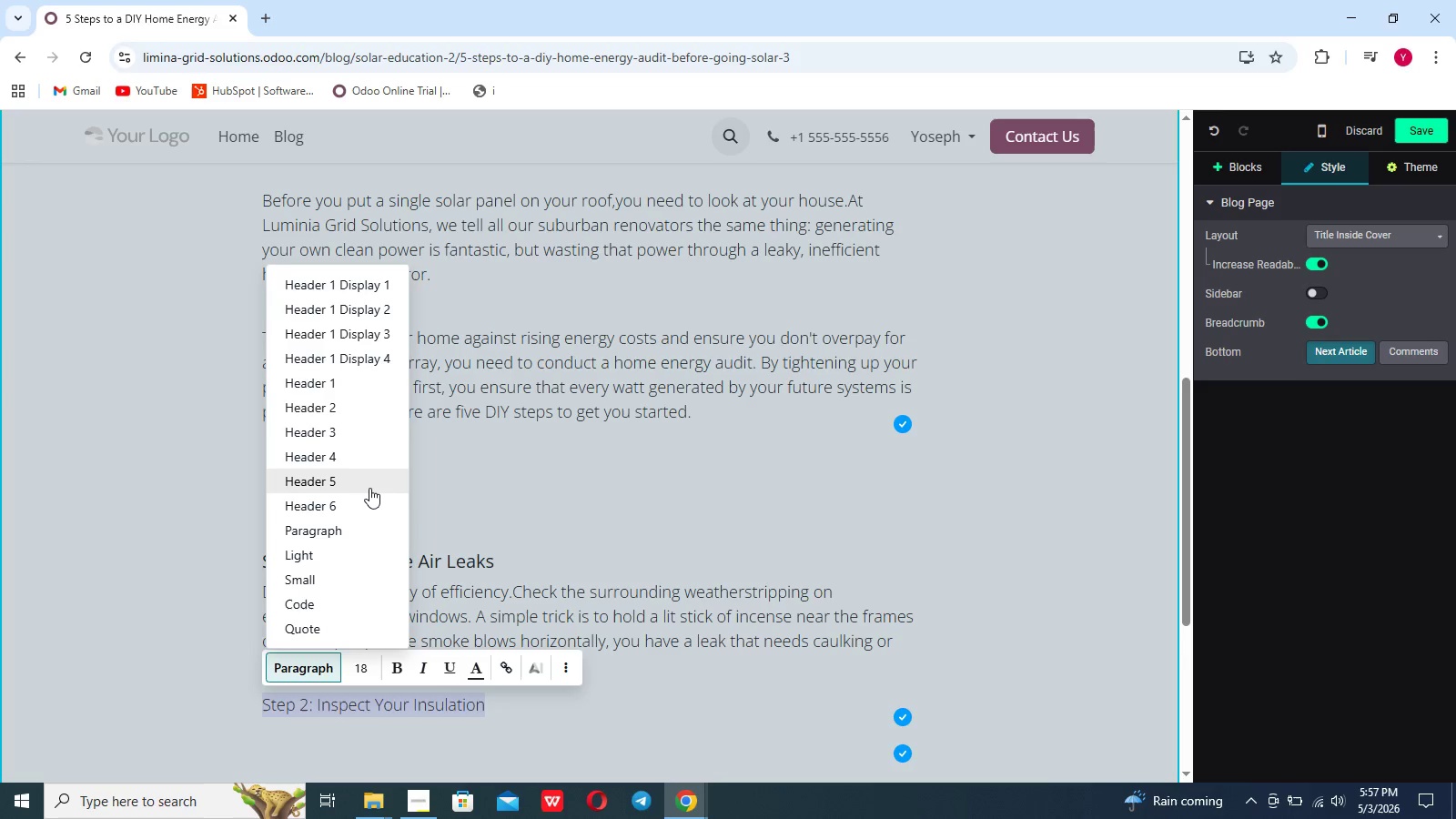 
left_click([364, 482])
 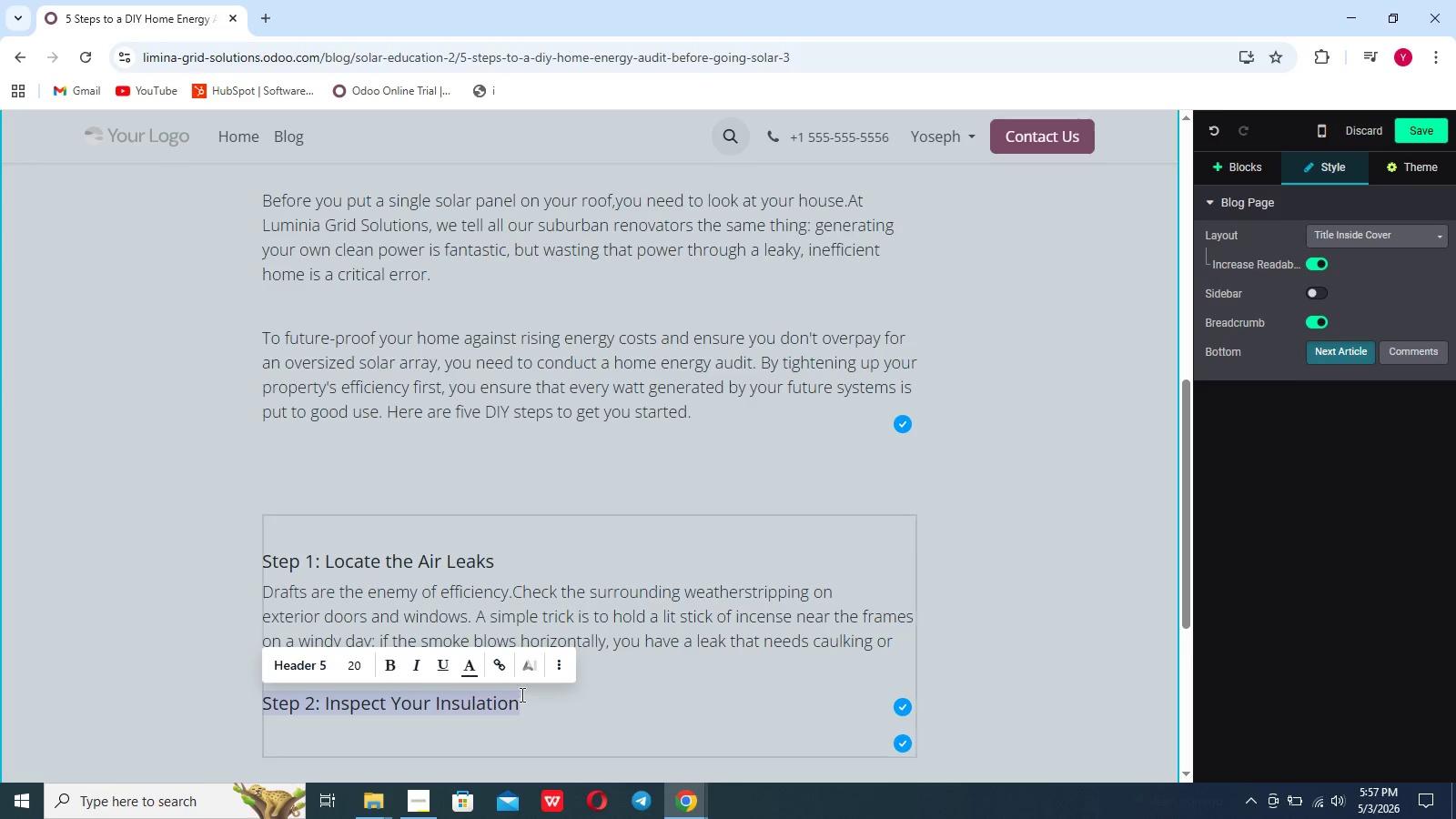 
left_click([526, 702])
 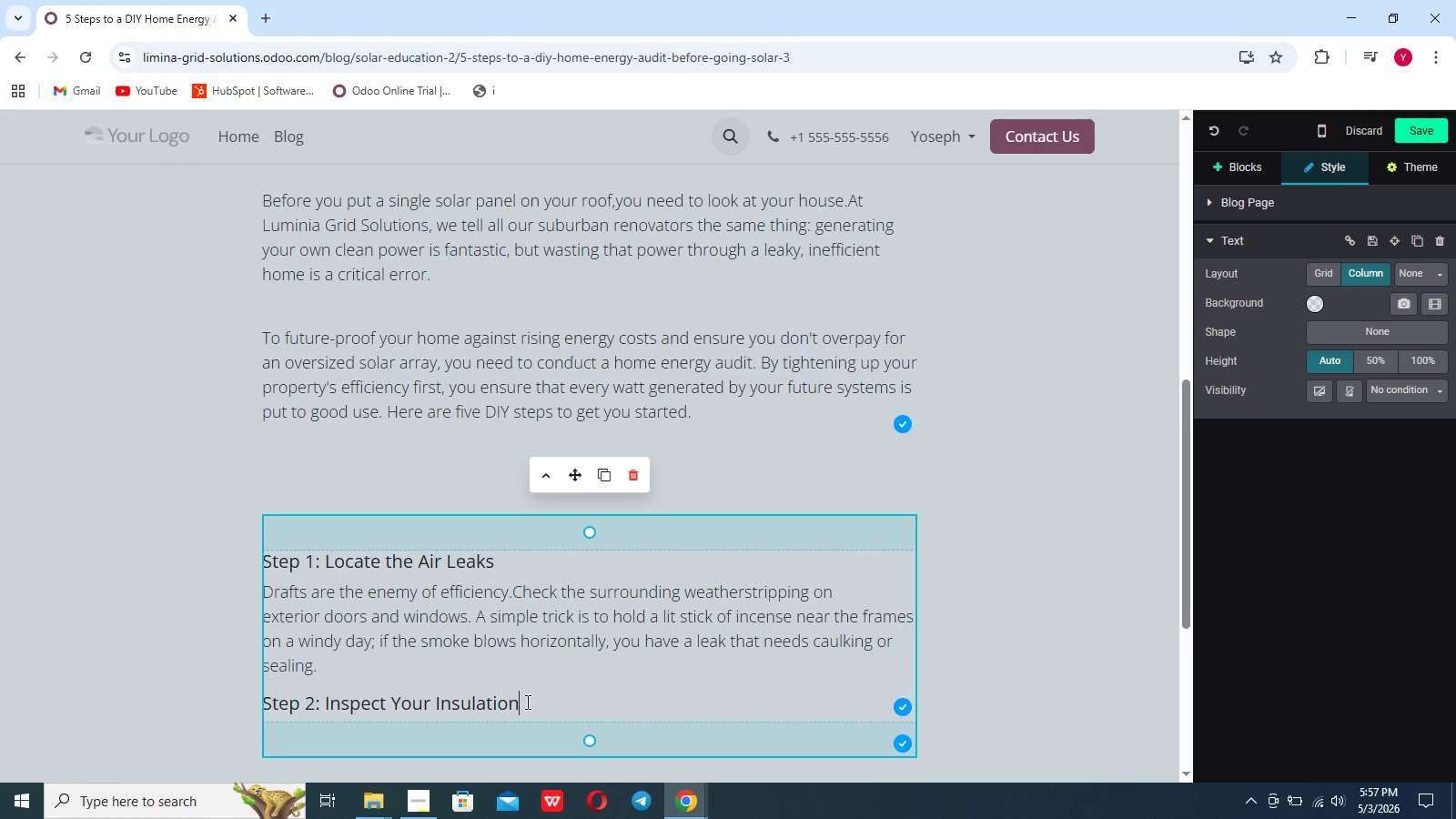 
key(Enter)
 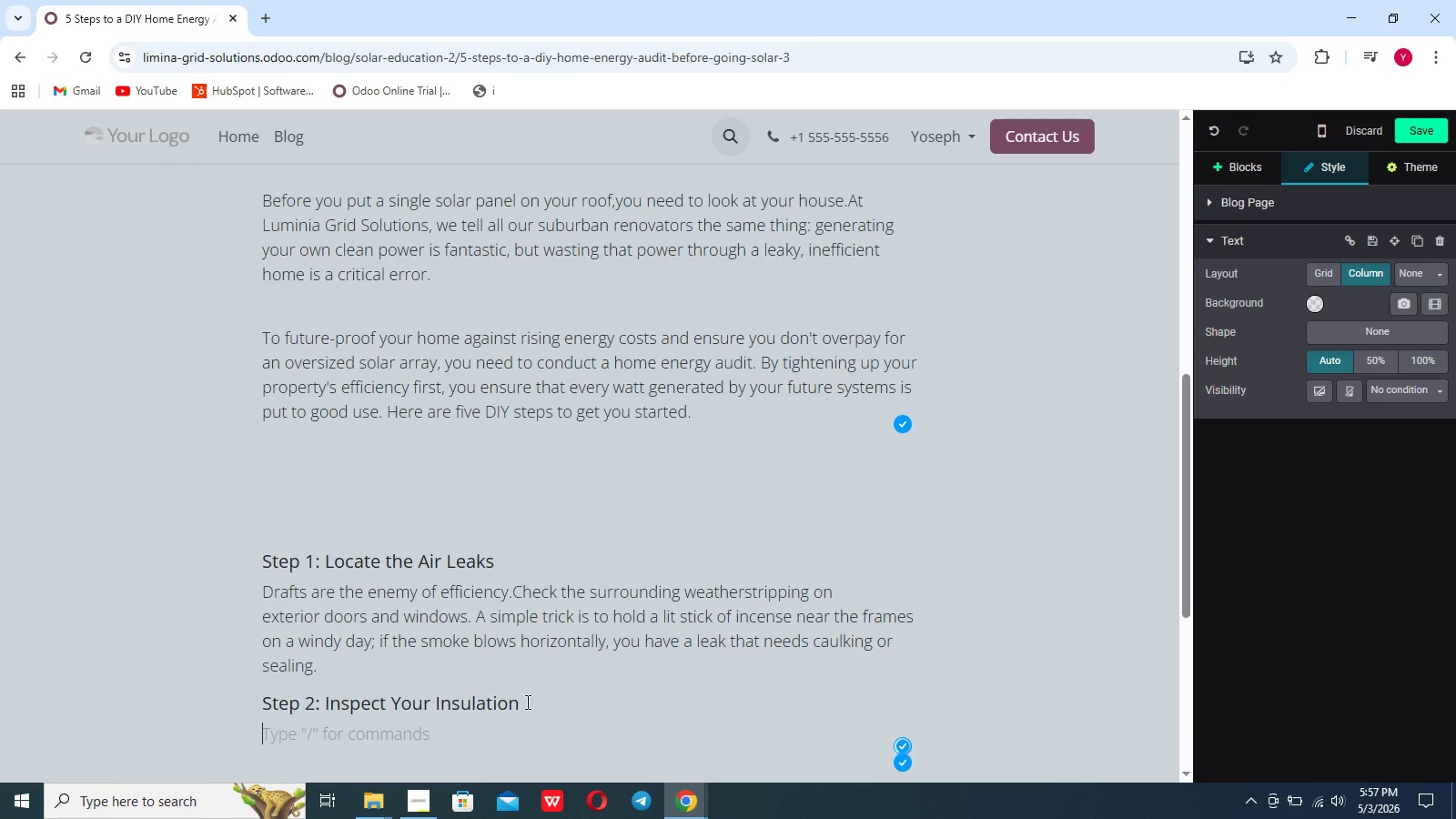 
type(Heads up to your attic. if you can clearly see the floor joints)
 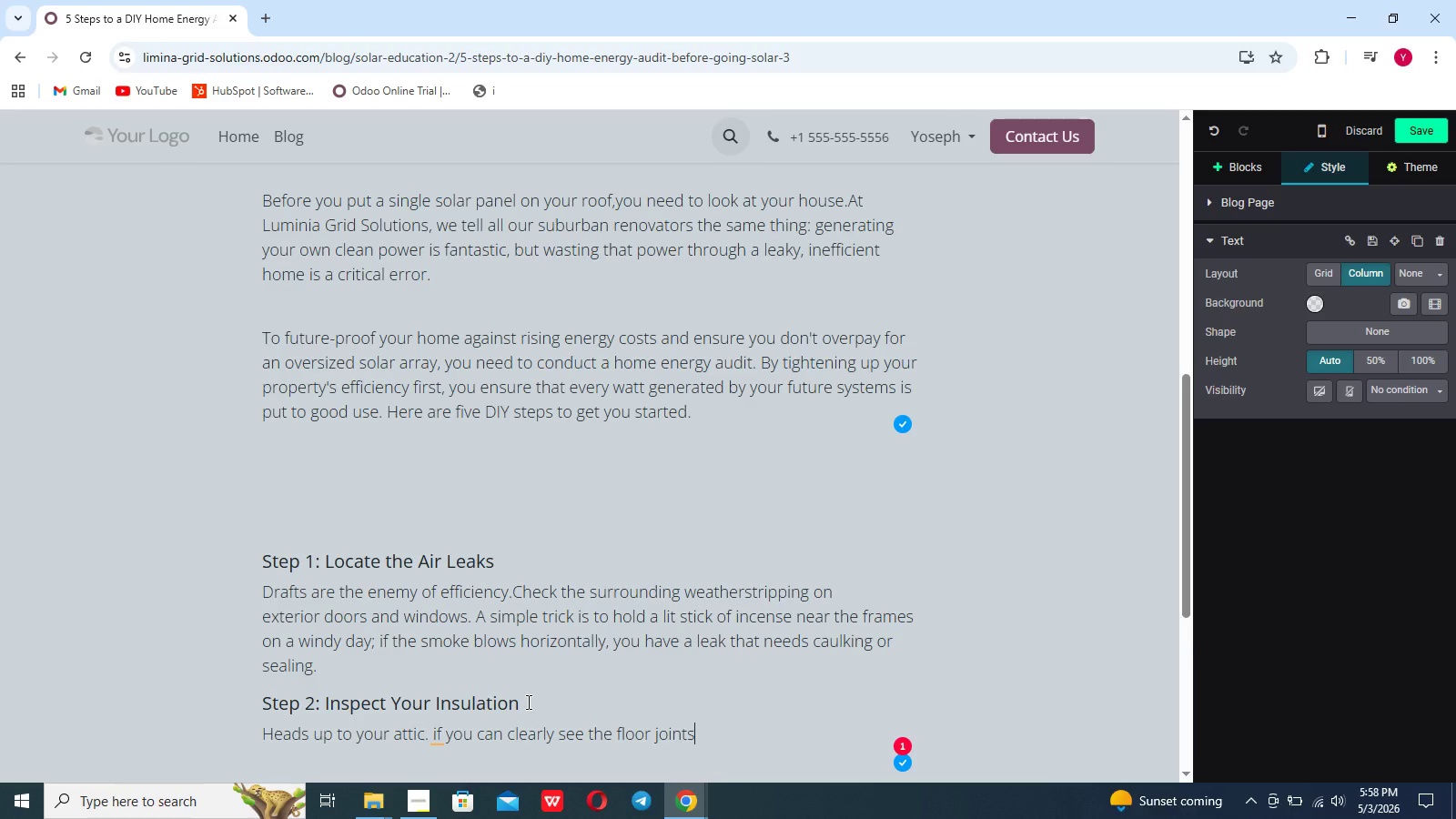 
wait(7.22)
 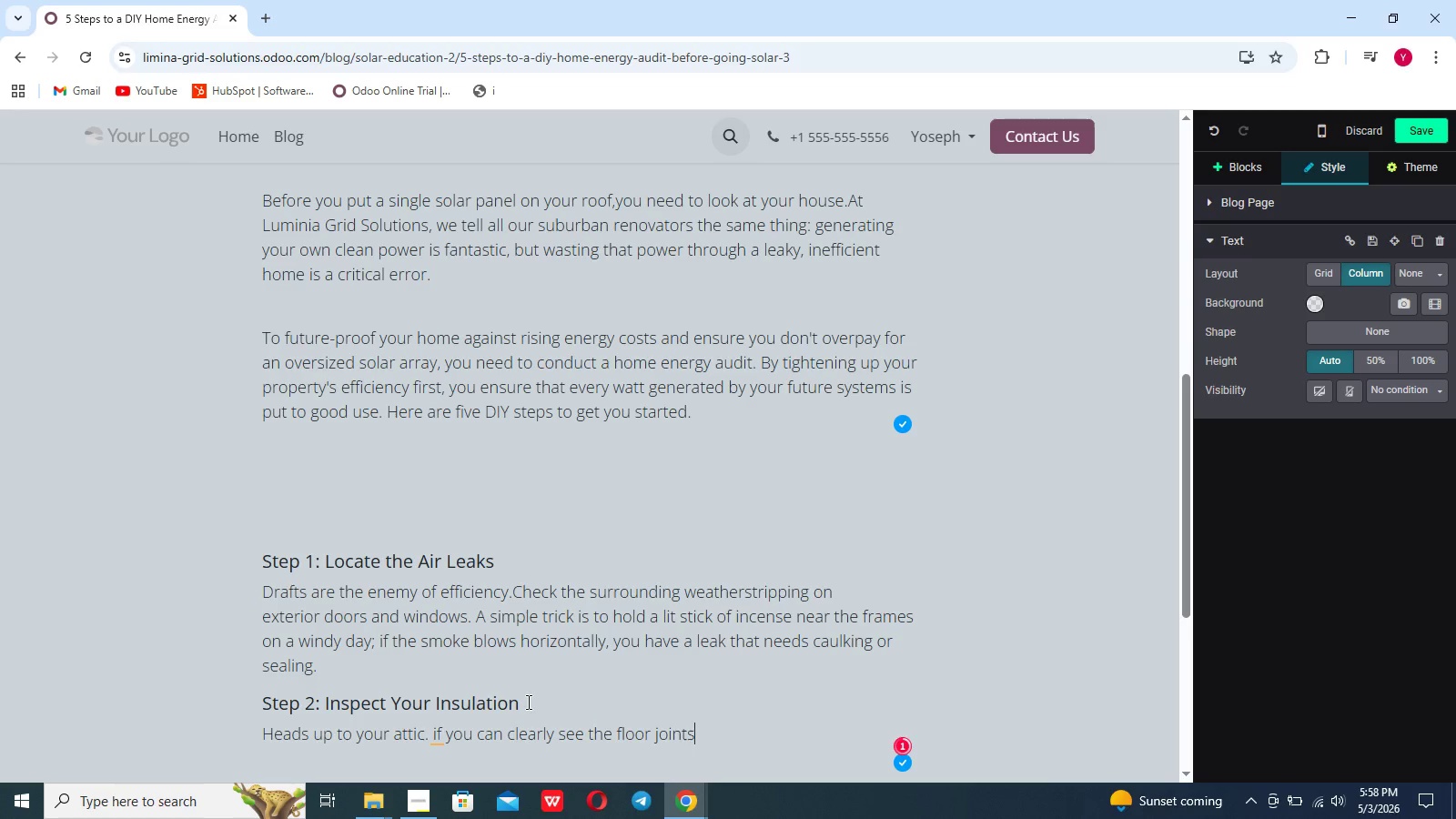 
type(, you probably don't )
 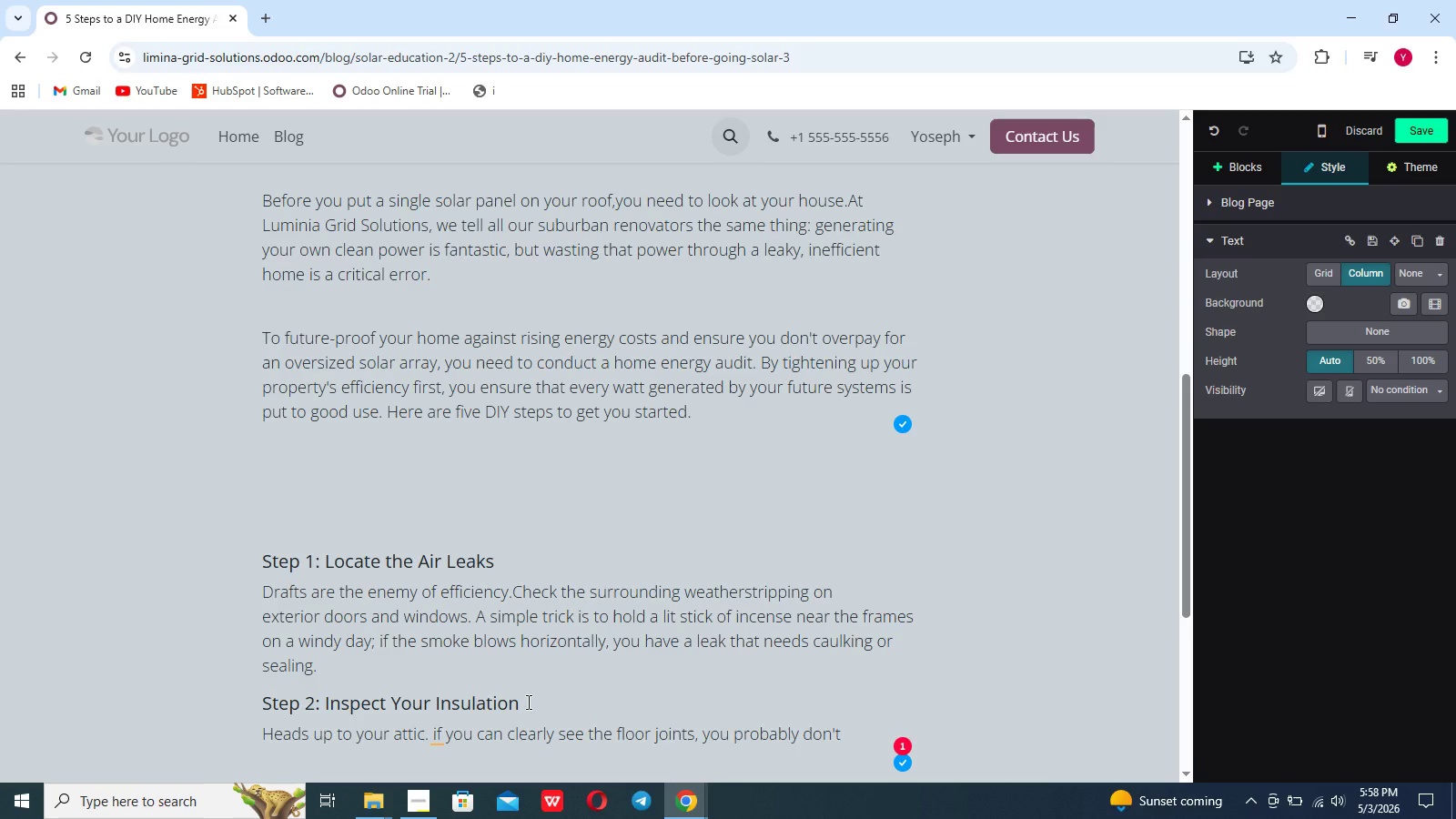 
type(have )
 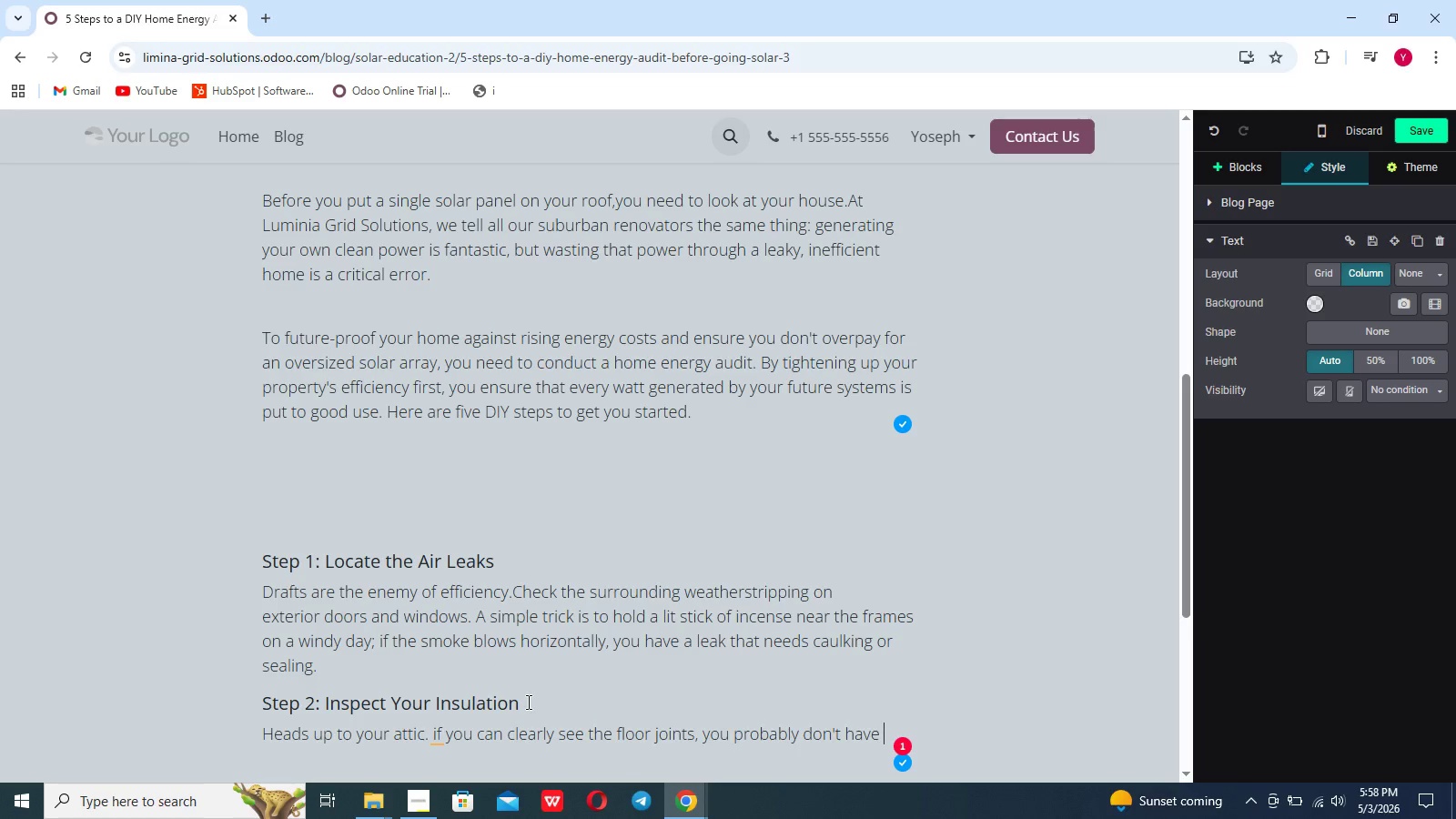 
wait(5.61)
 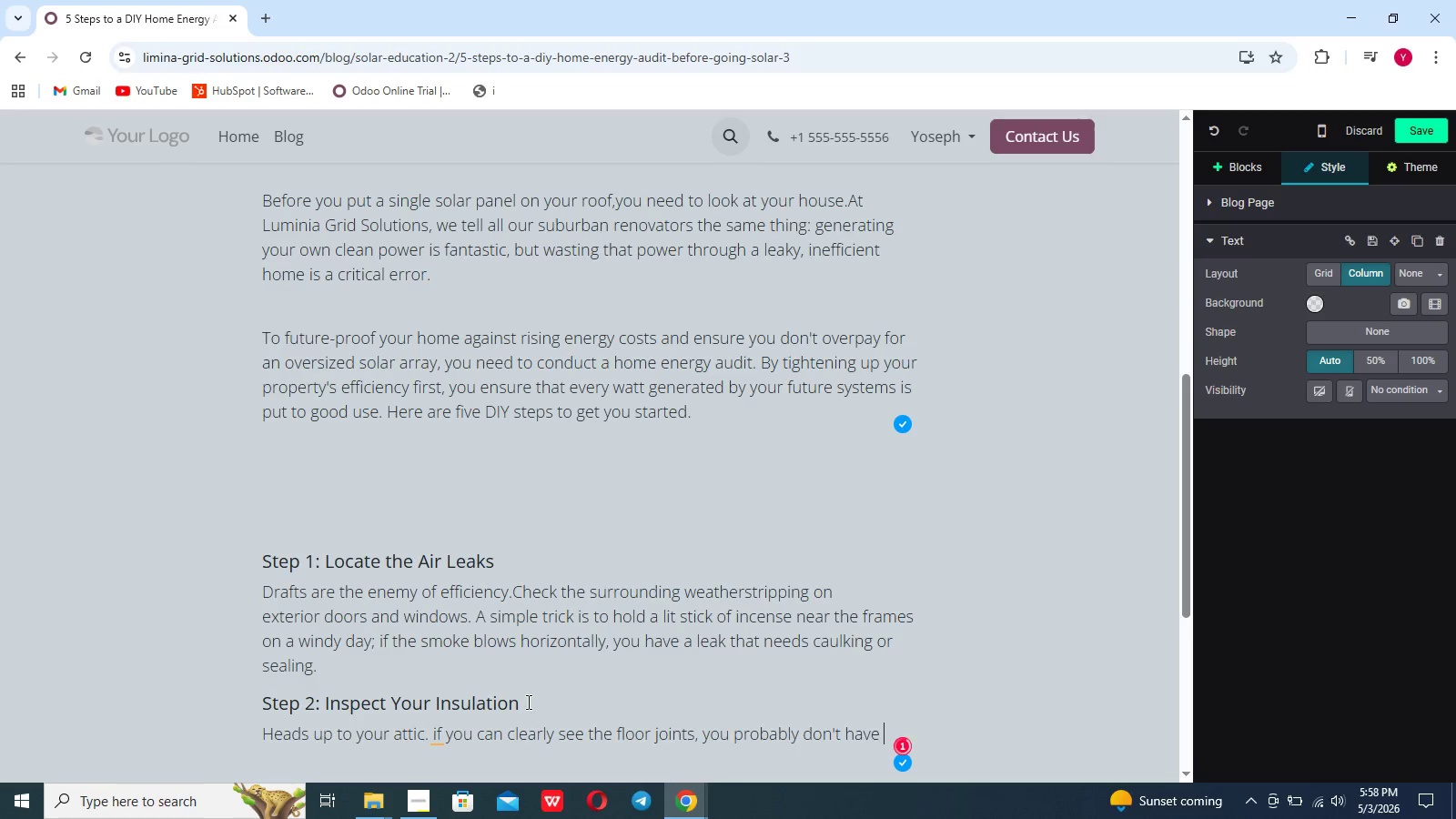 
type(enough insulato)
key(Backspace)
type(ion.Upgrading your attic insulation is one of the heapest and most effective ways to lower)
 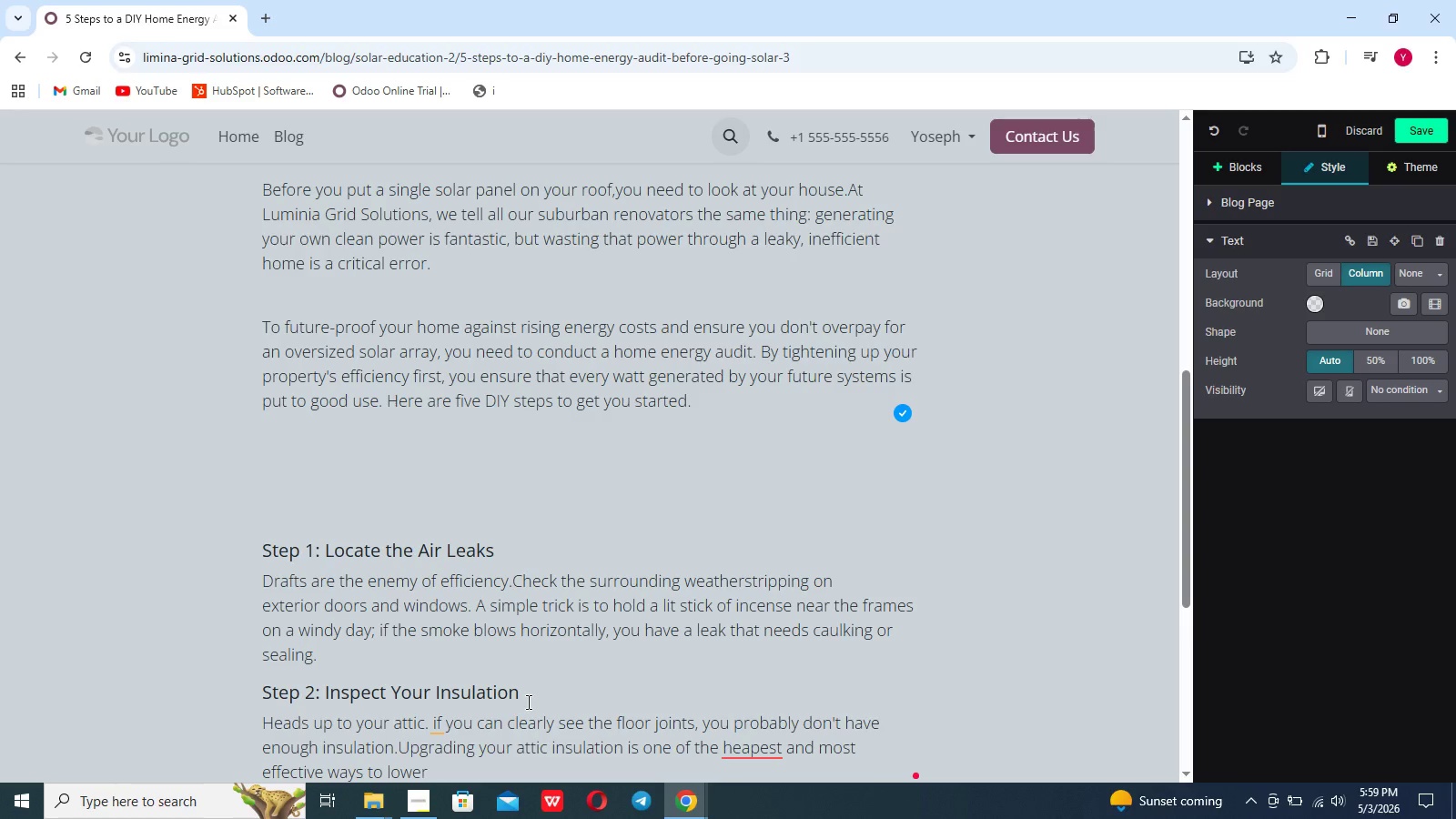 
wait(17.52)
 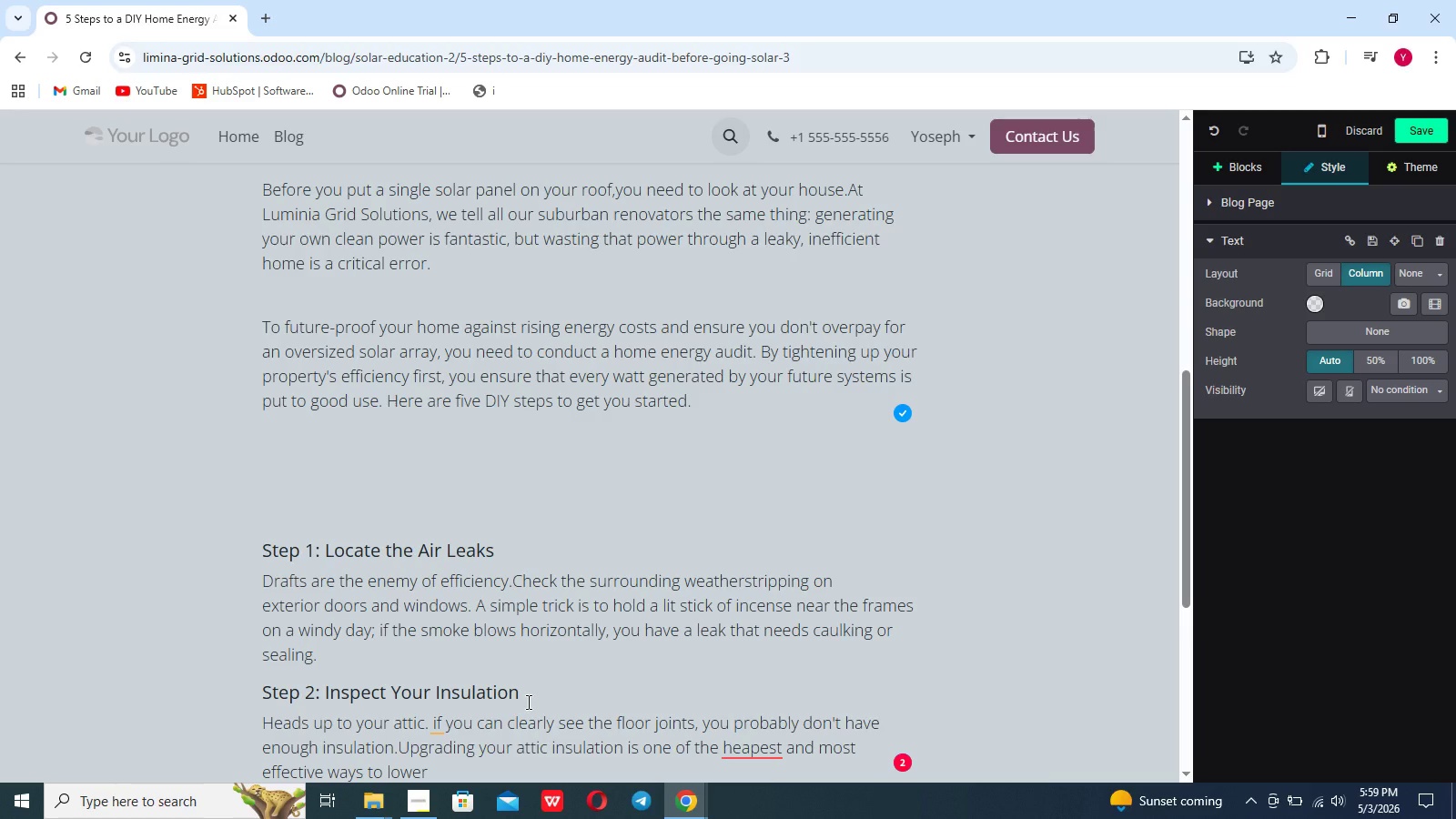 
left_click([754, 746])
 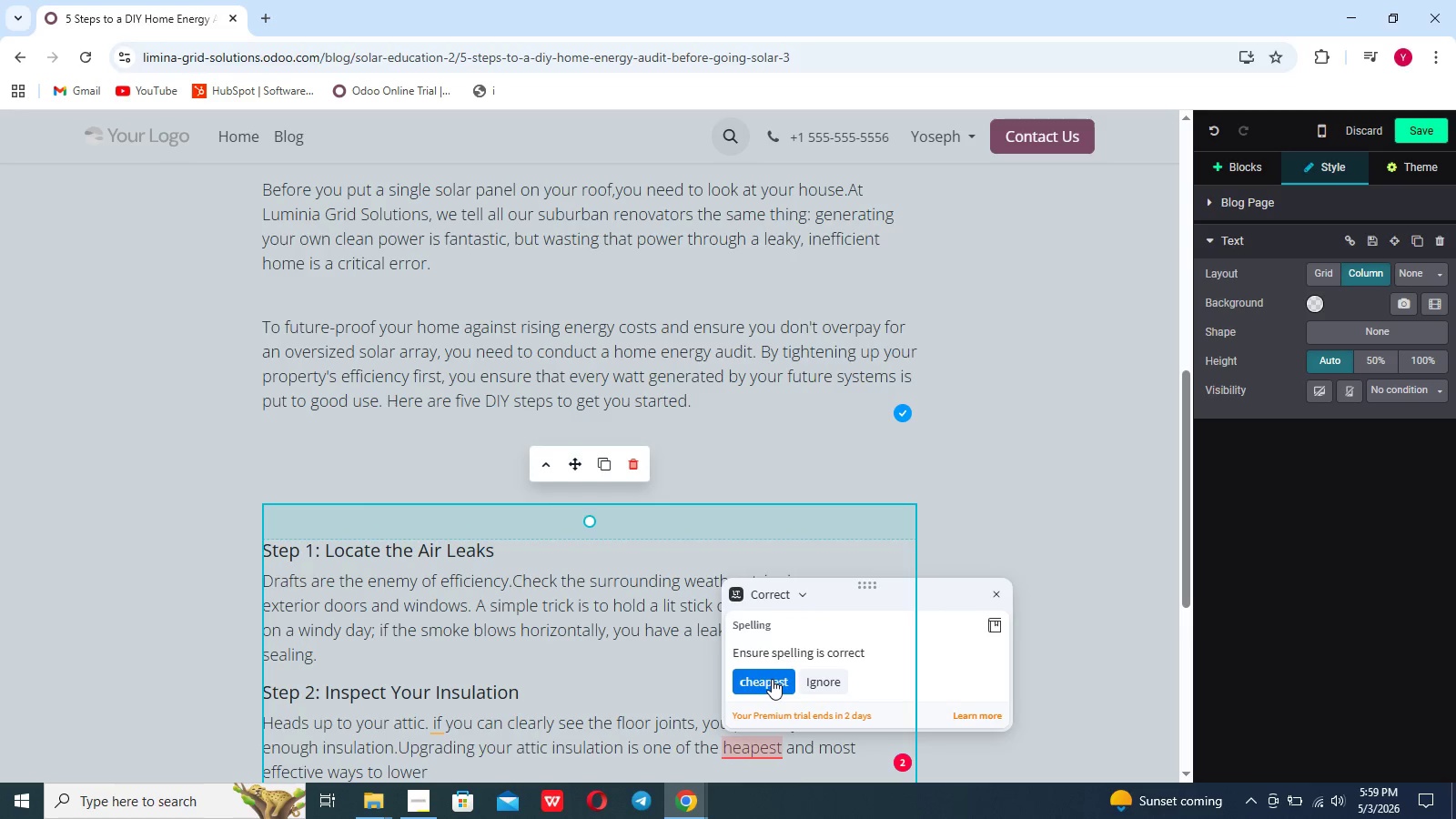 
left_click([772, 679])
 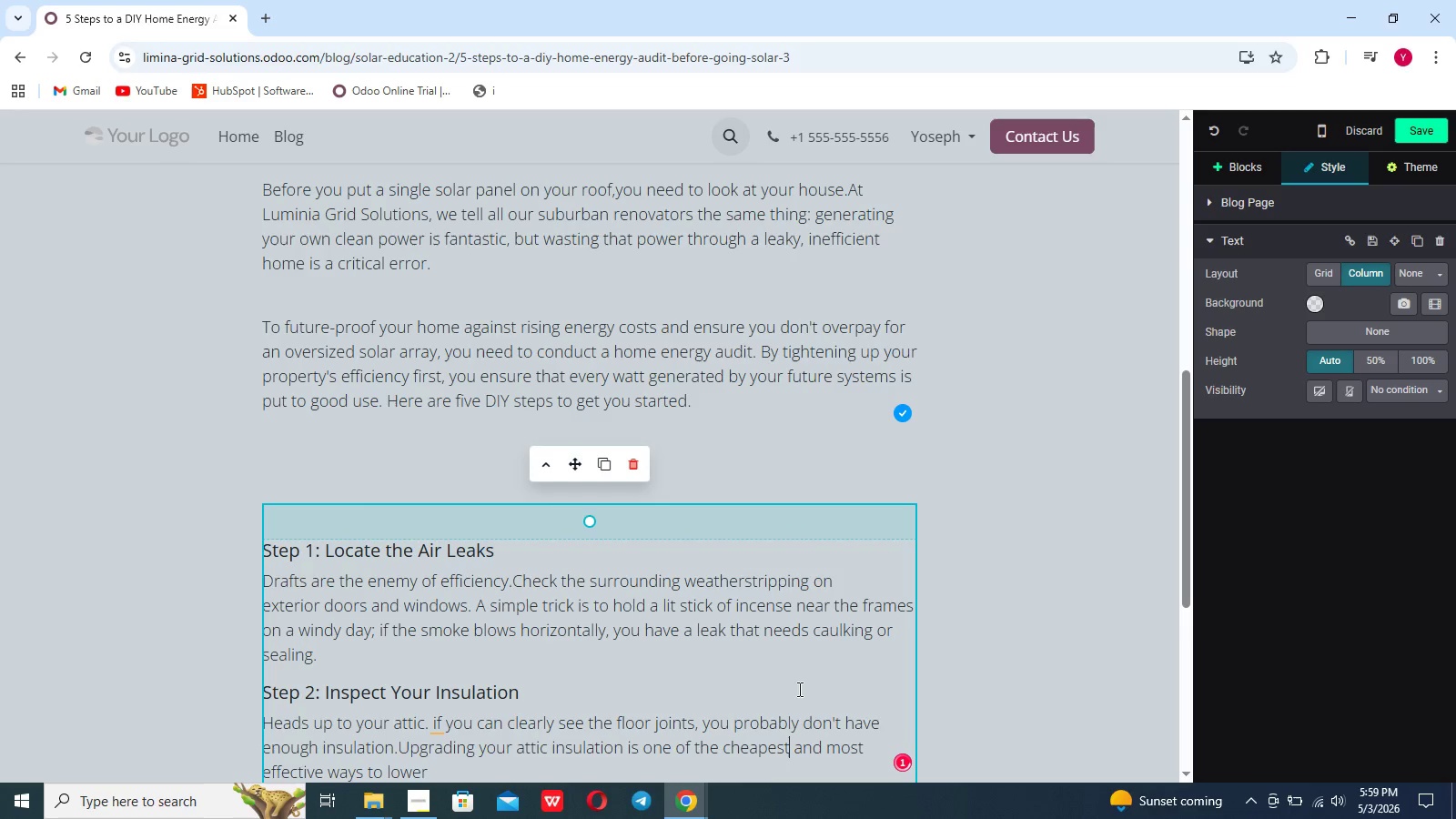 
scroll: coordinate [798, 689], scroll_direction: down, amount: 5.0
 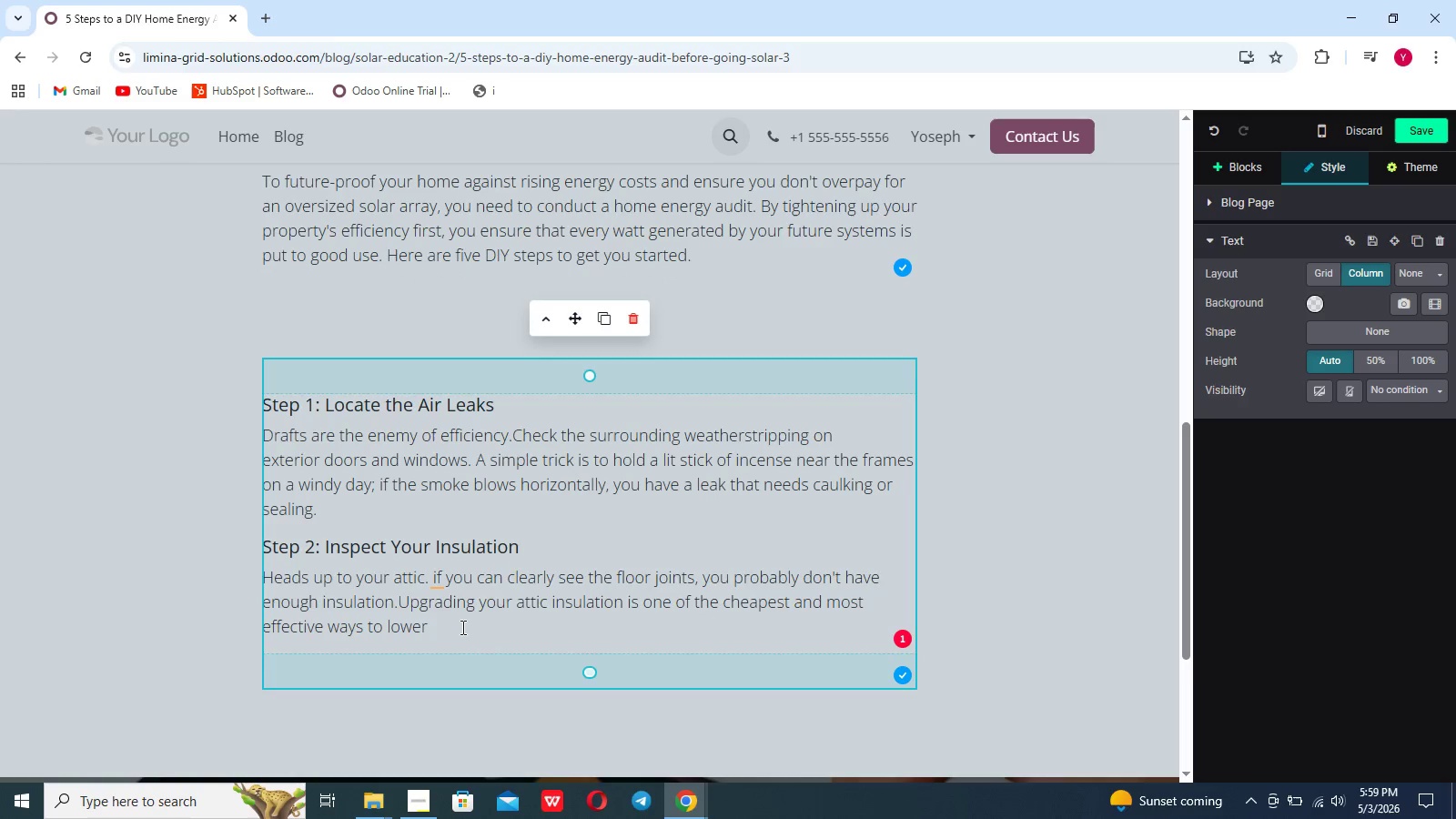 
left_click([461, 626])
 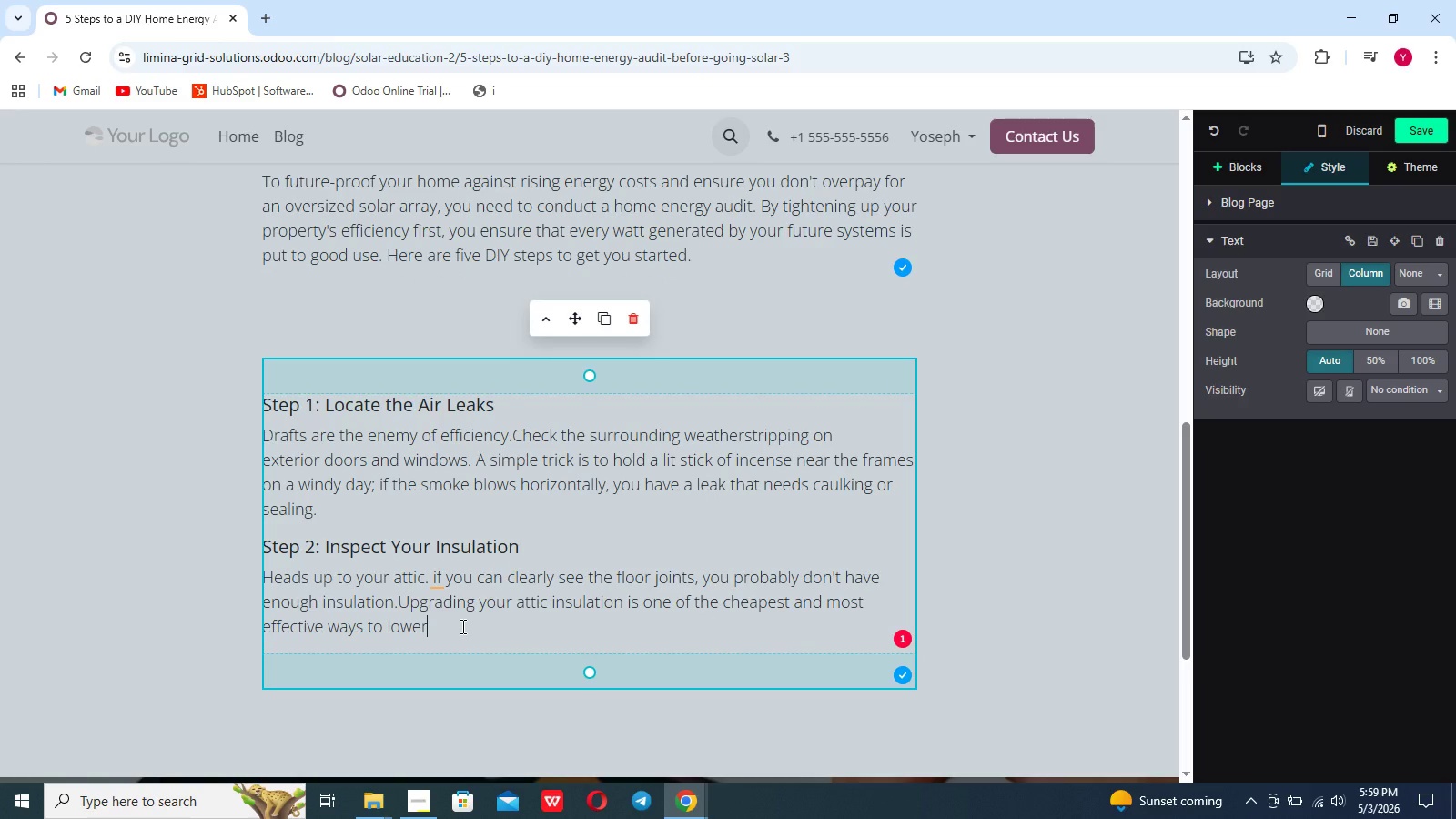 
wait(5.8)
 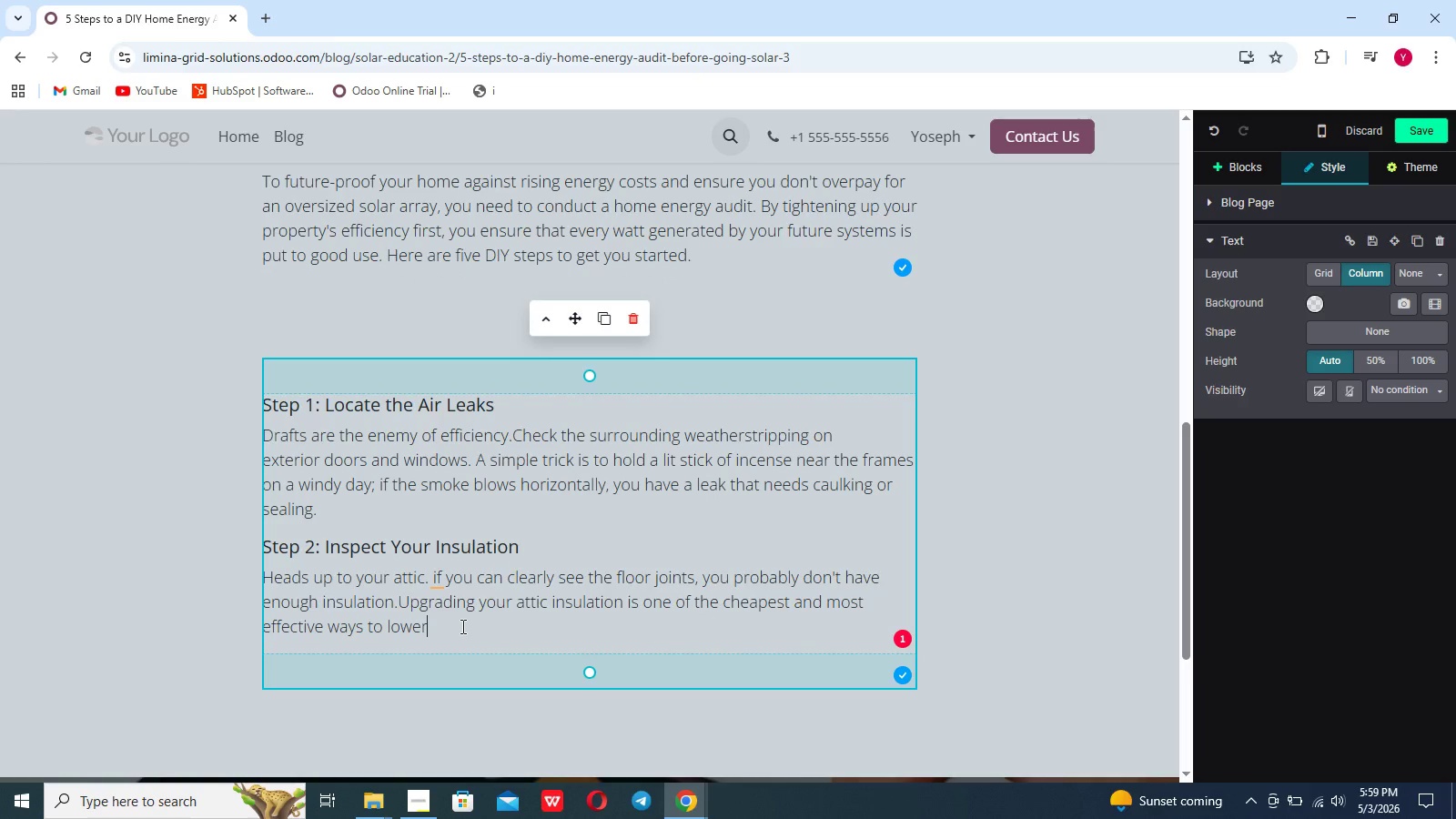 
type( your heating)
 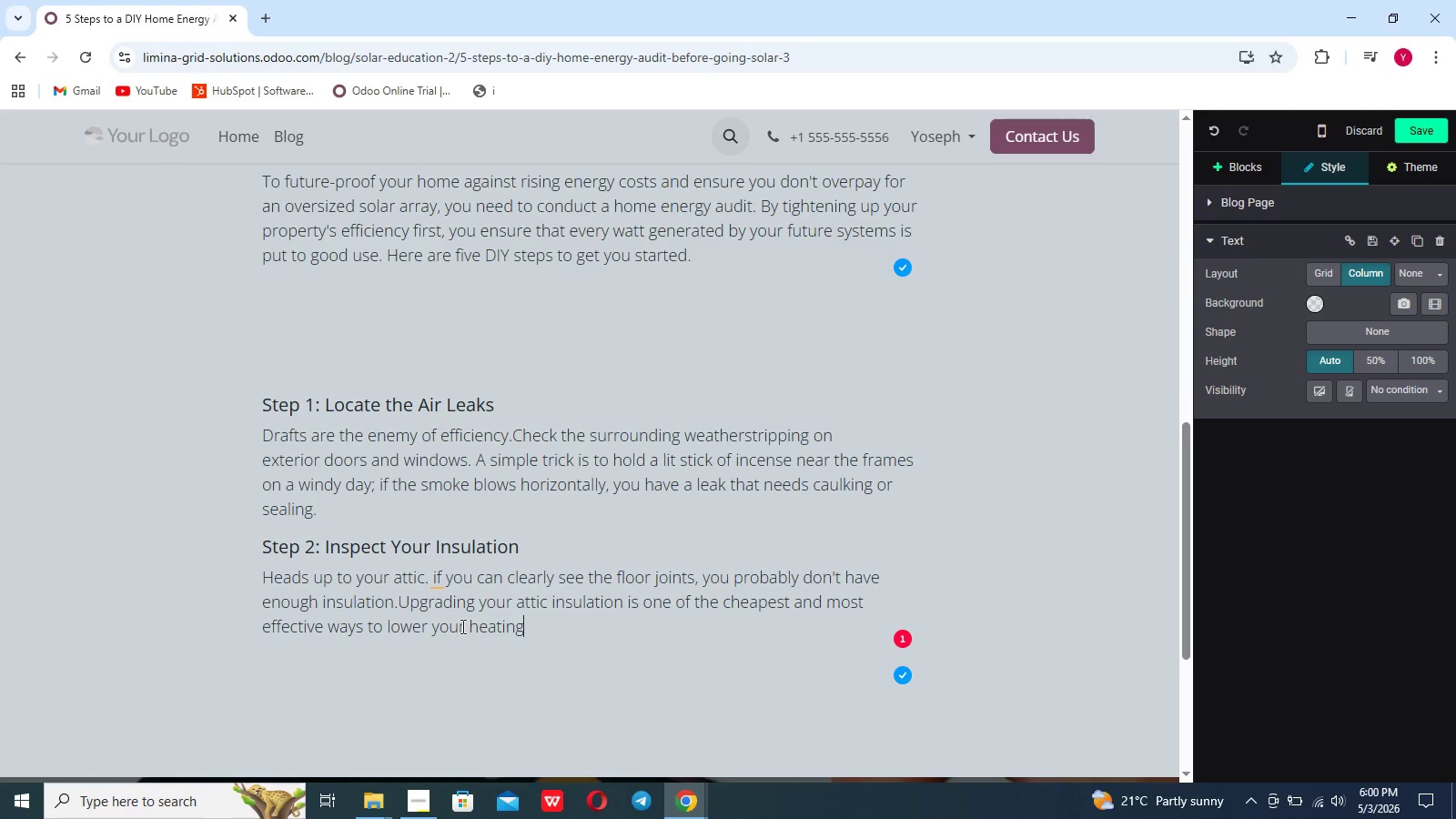 
wait(7.33)
 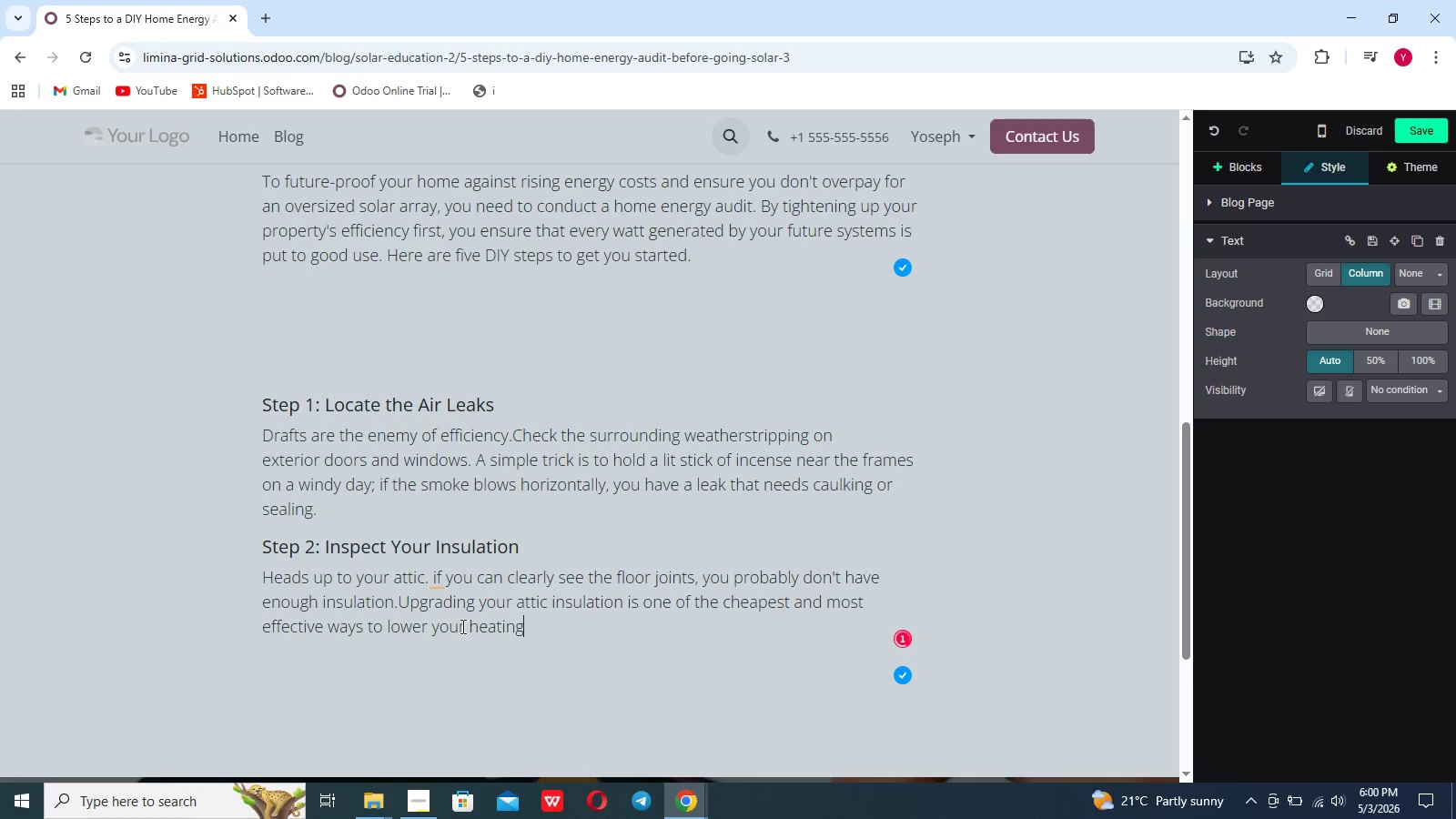 
type( and cooling loads, meaning you will need fewer solar )
 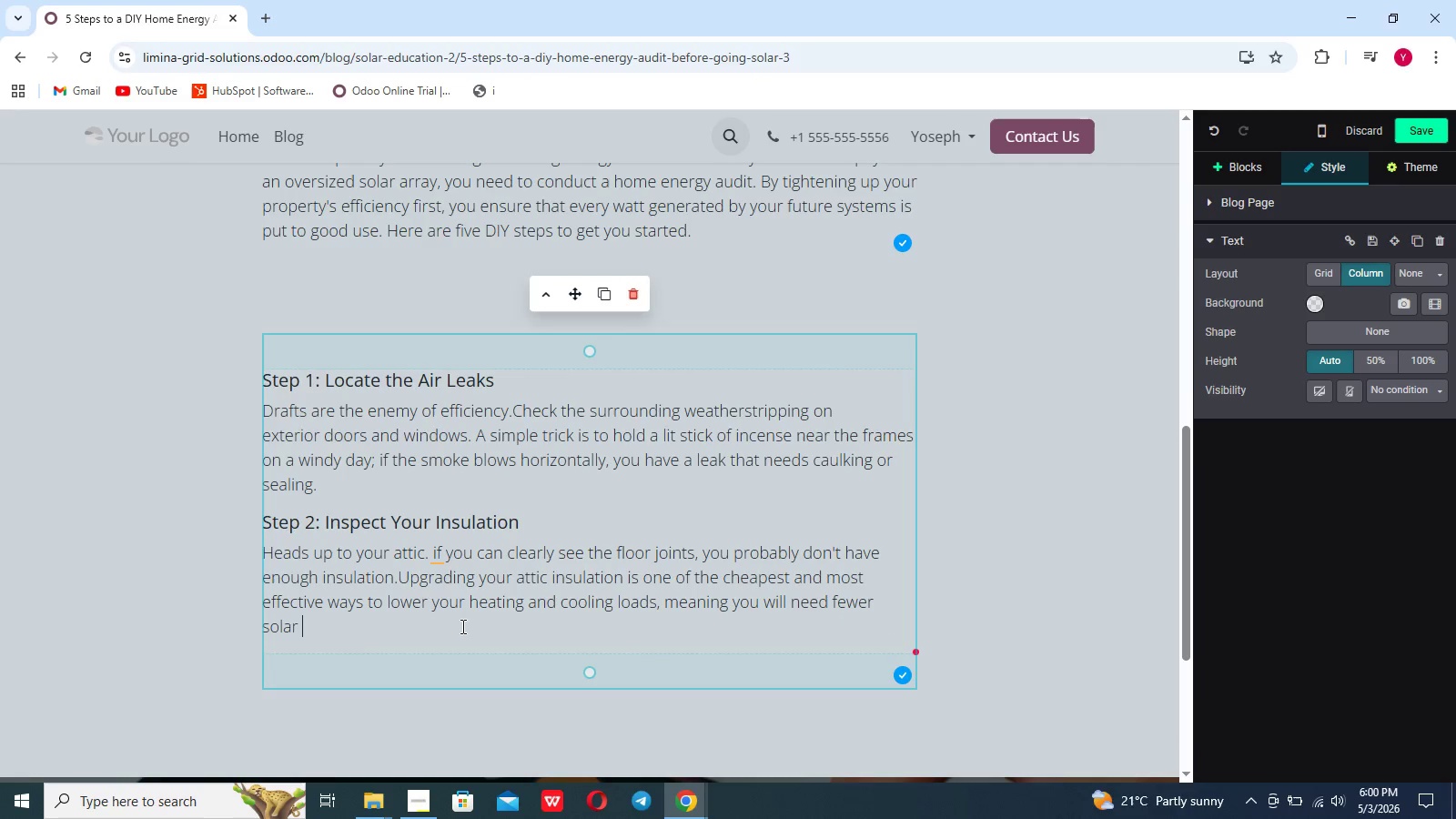 
scroll: coordinate [461, 626], scroll_direction: down, amount: 1.0
 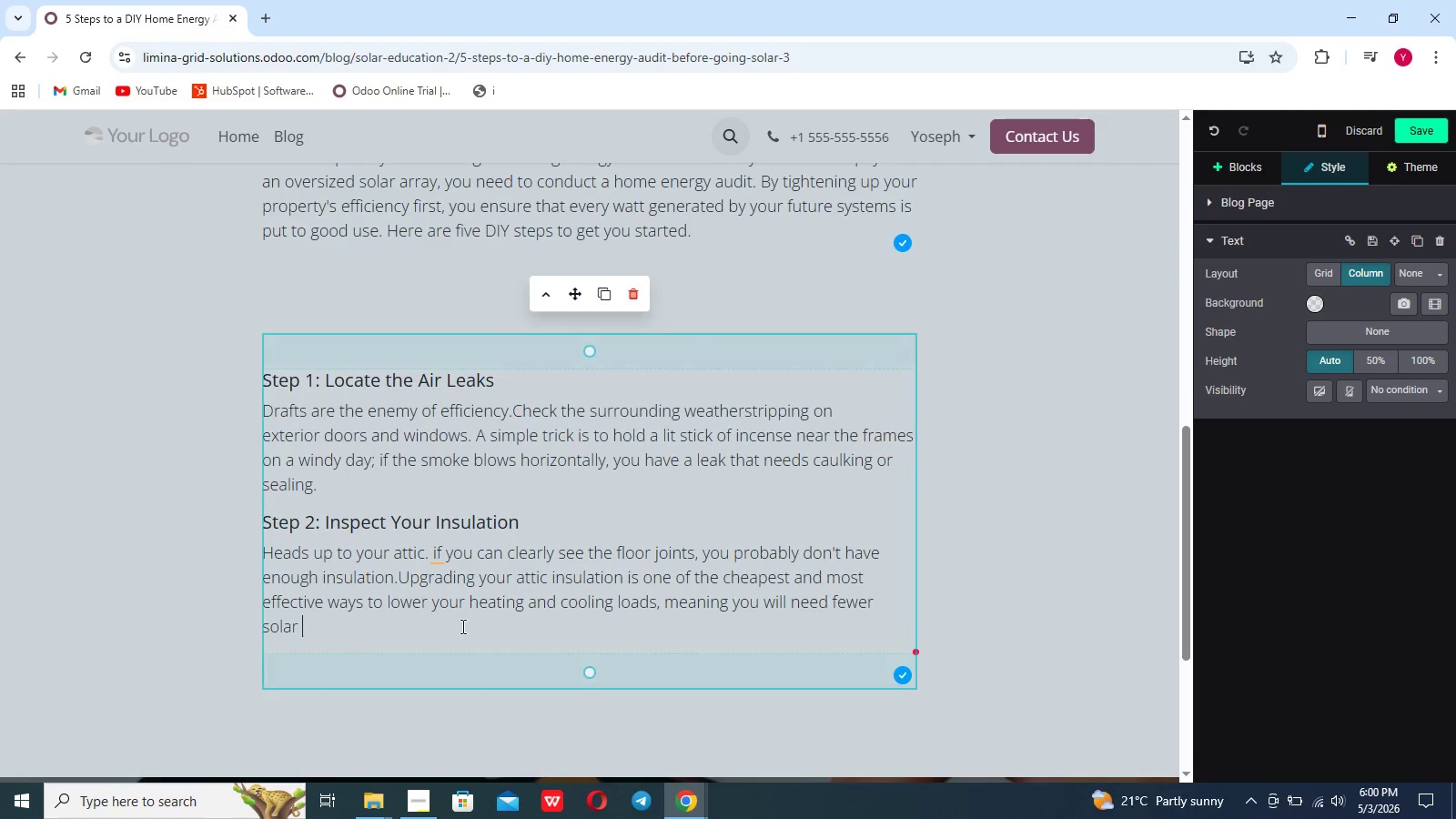 
type(panels to power your HVAC.)
 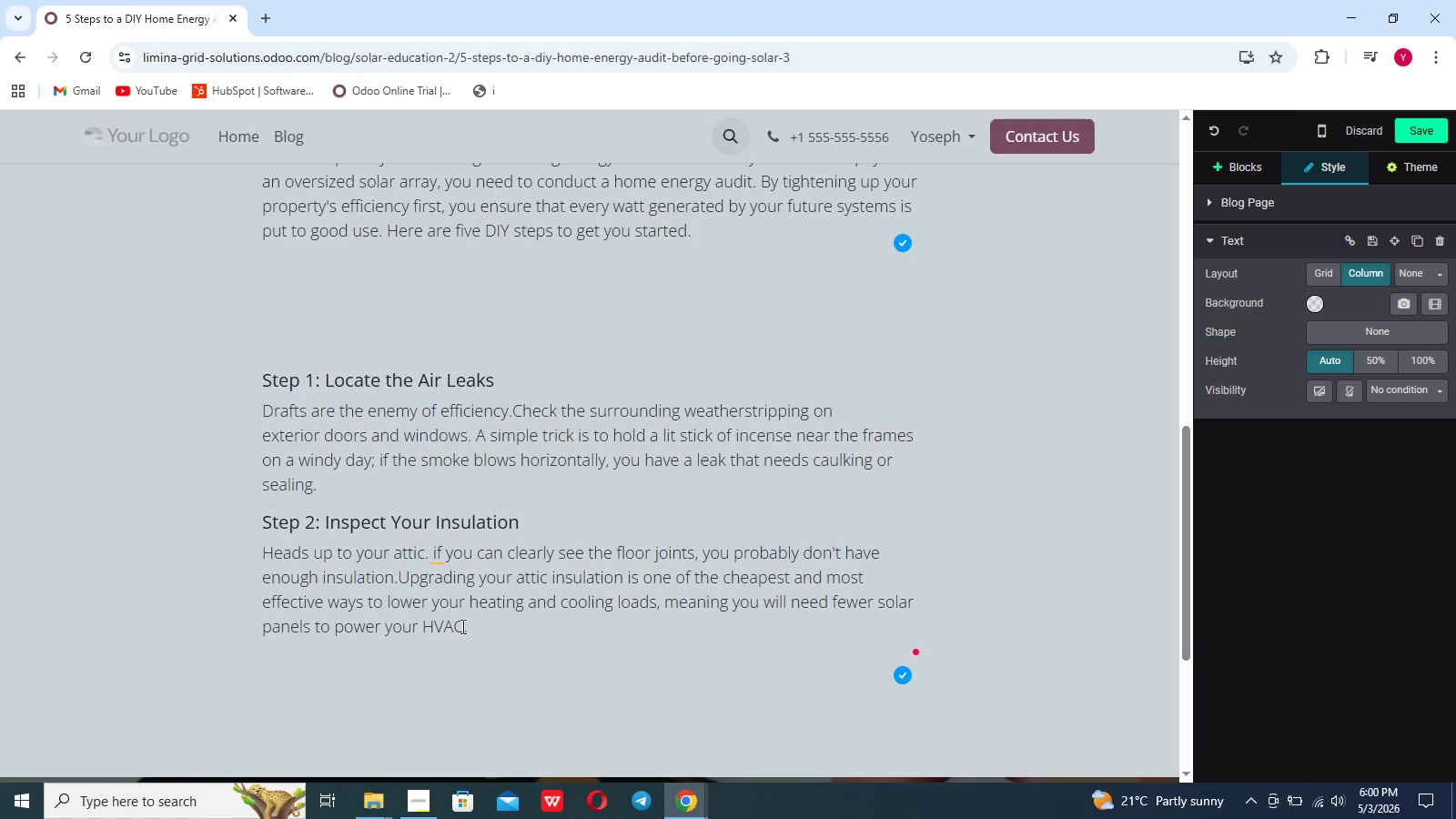 
key(Enter)
 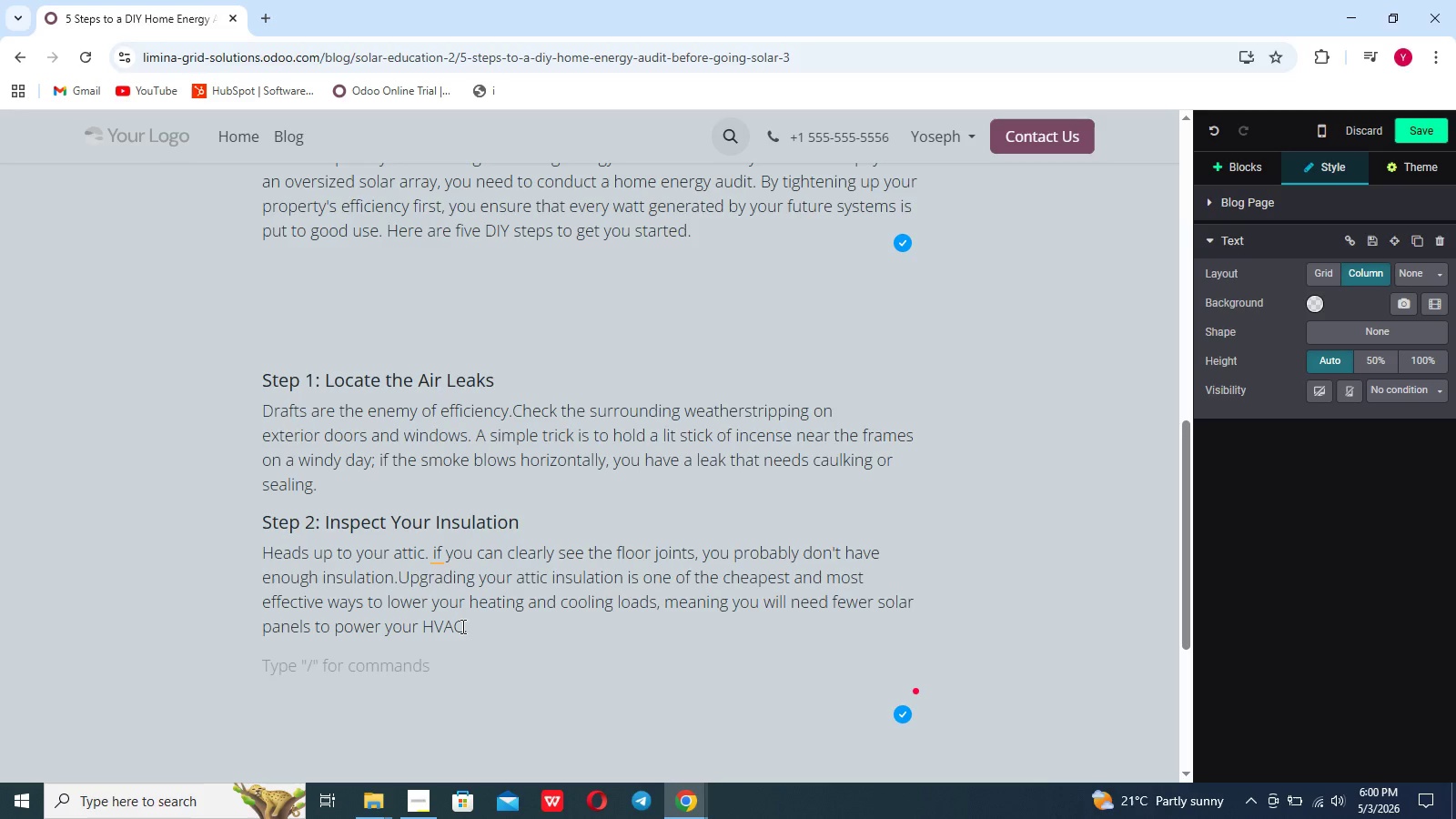 
type(Step 3: Hunt Down 'Phantom")
key(Backspace)
type(' Loads)
 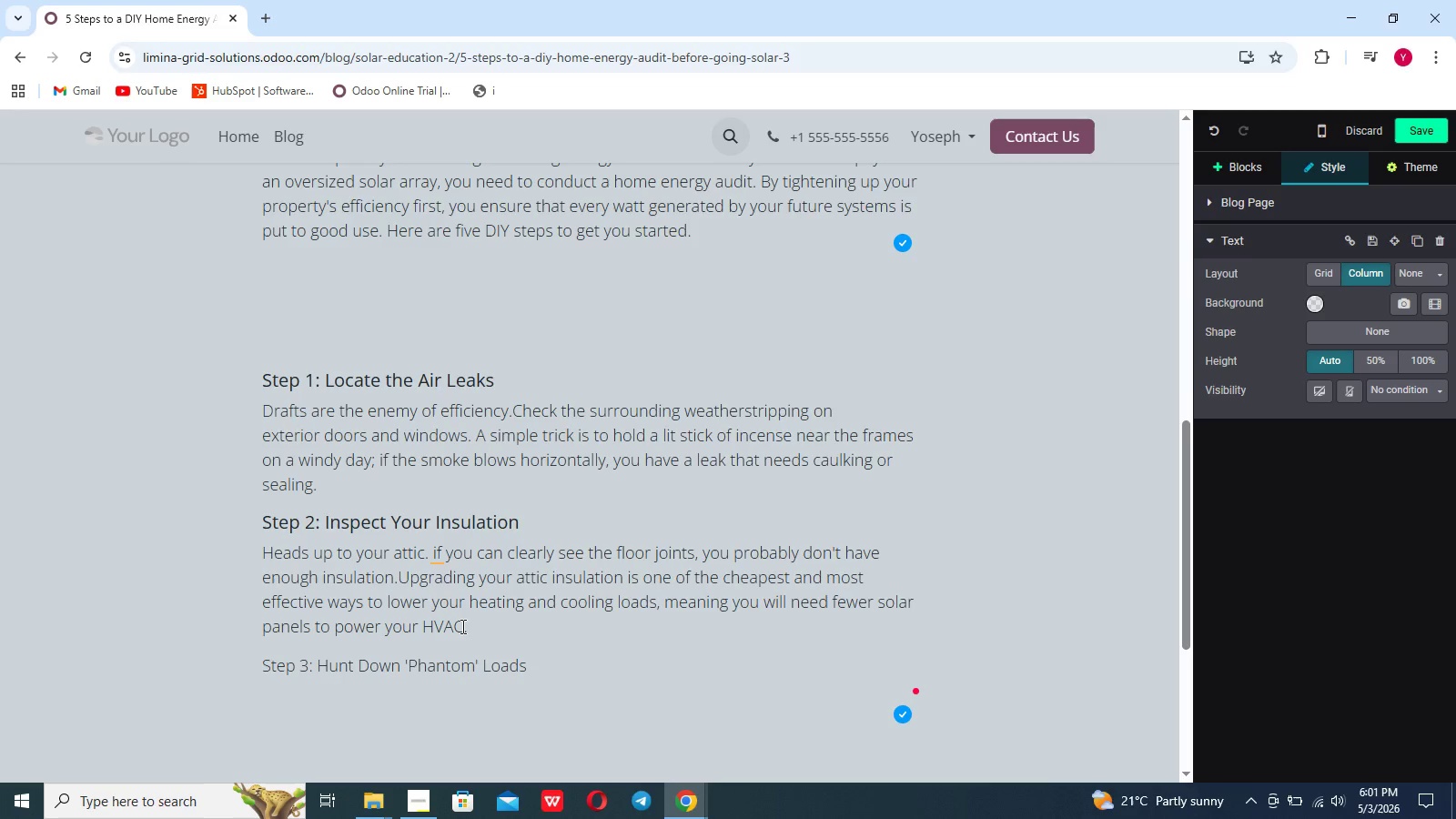 
left_click_drag(start_coordinate=[538, 661], to_coordinate=[266, 648])
 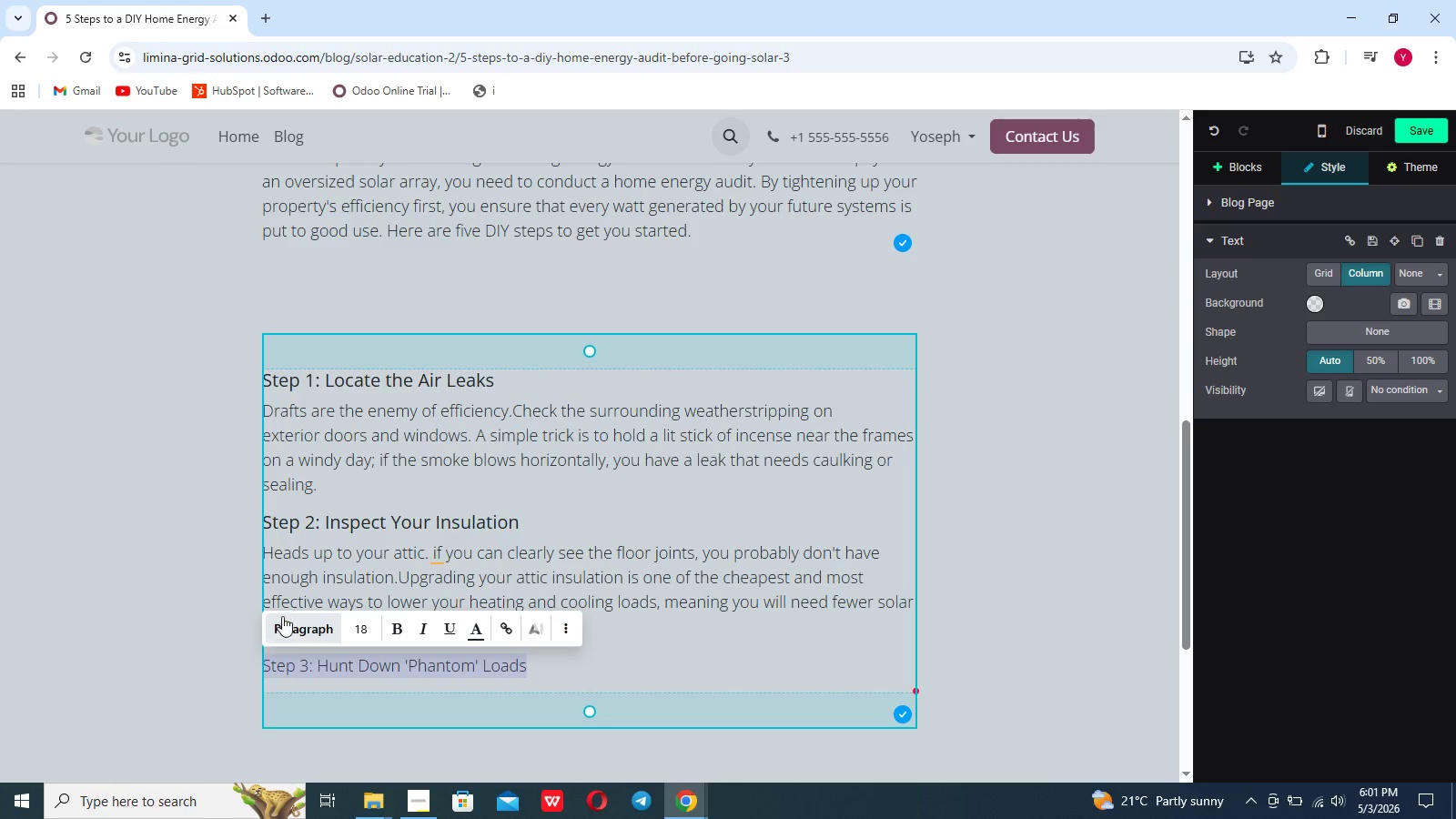 
left_click([284, 614])
 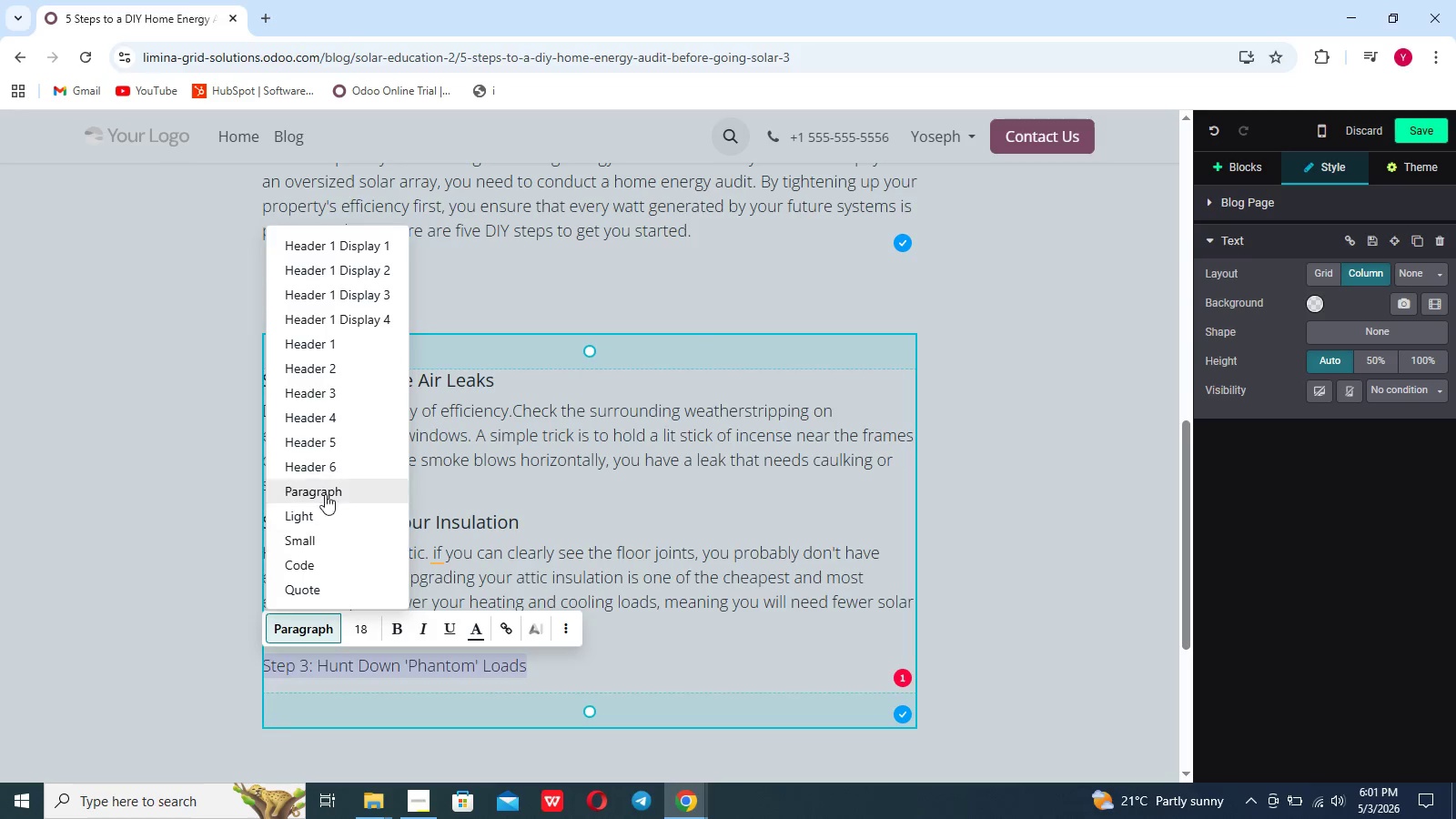 
left_click([332, 434])
 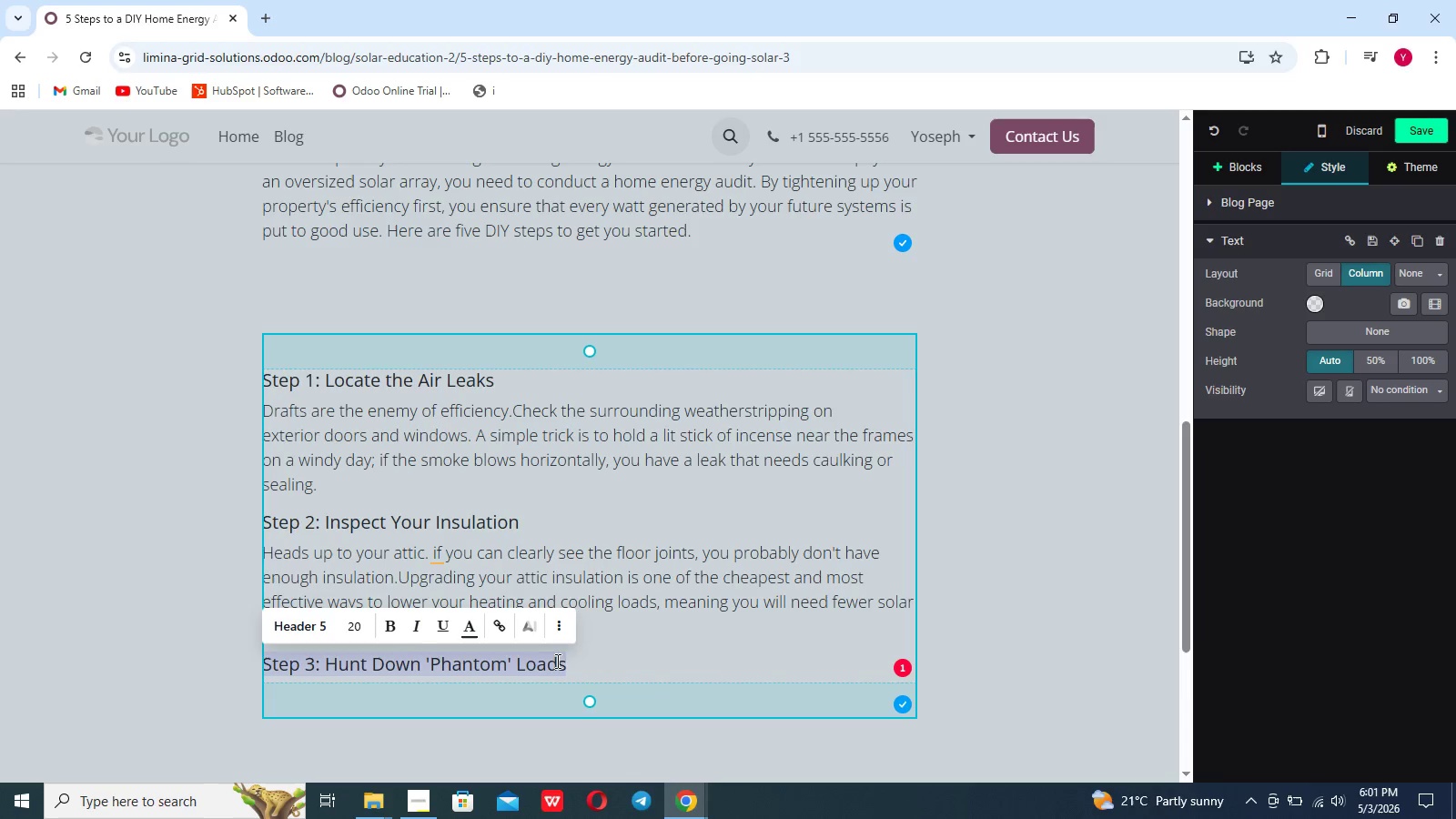 
left_click([571, 657])
 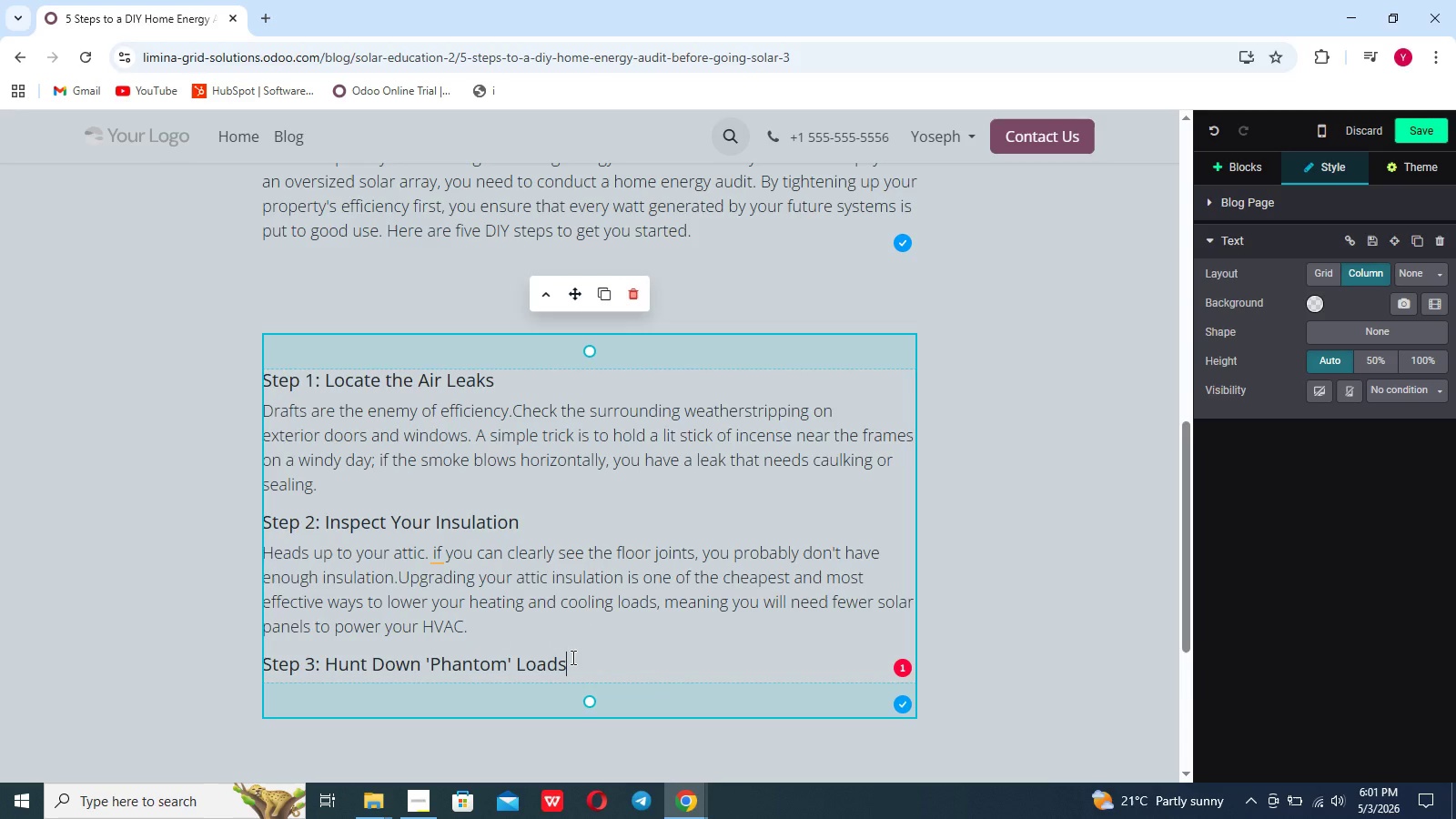 
key(Enter)
 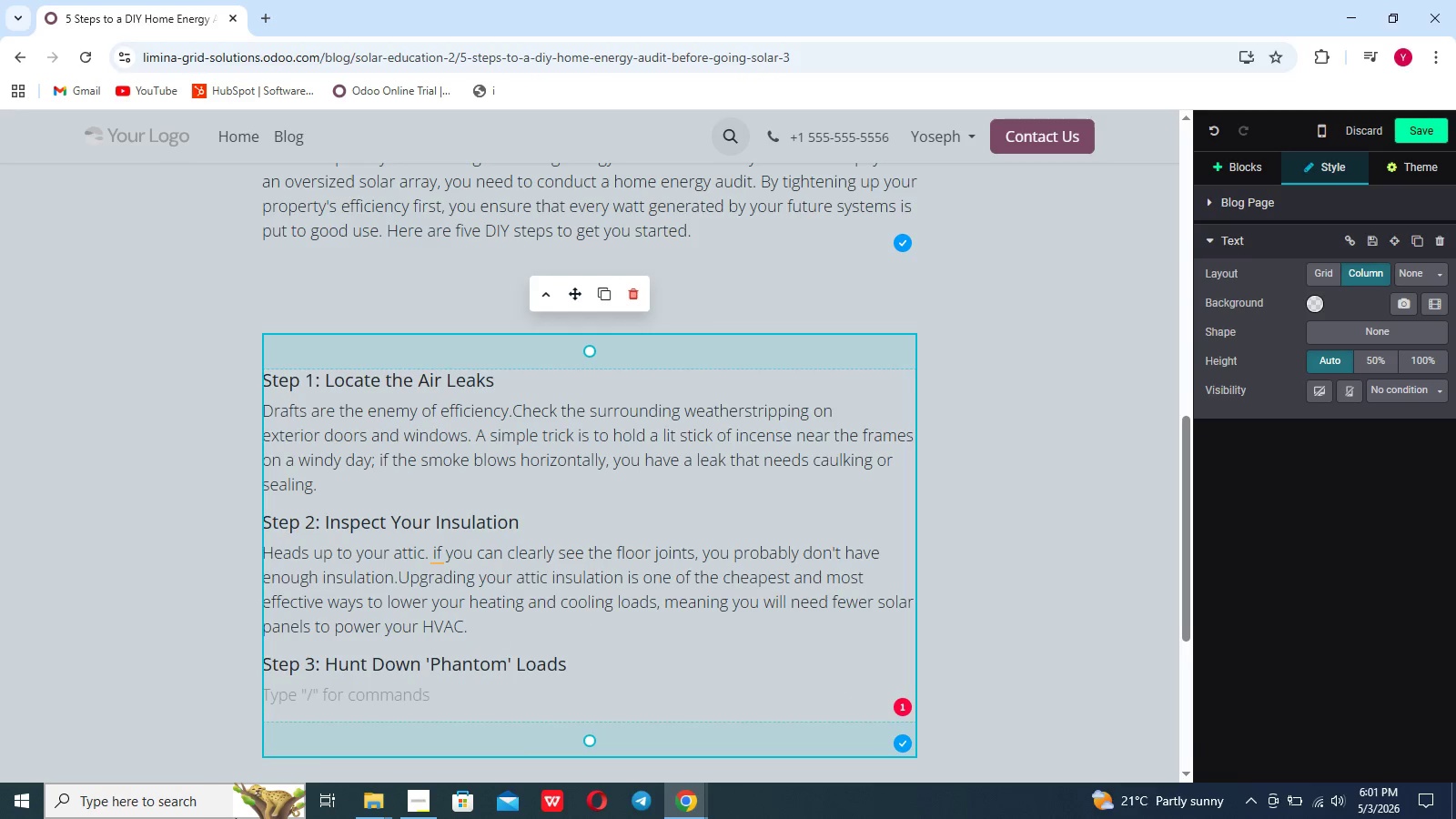 
wait(5.17)
 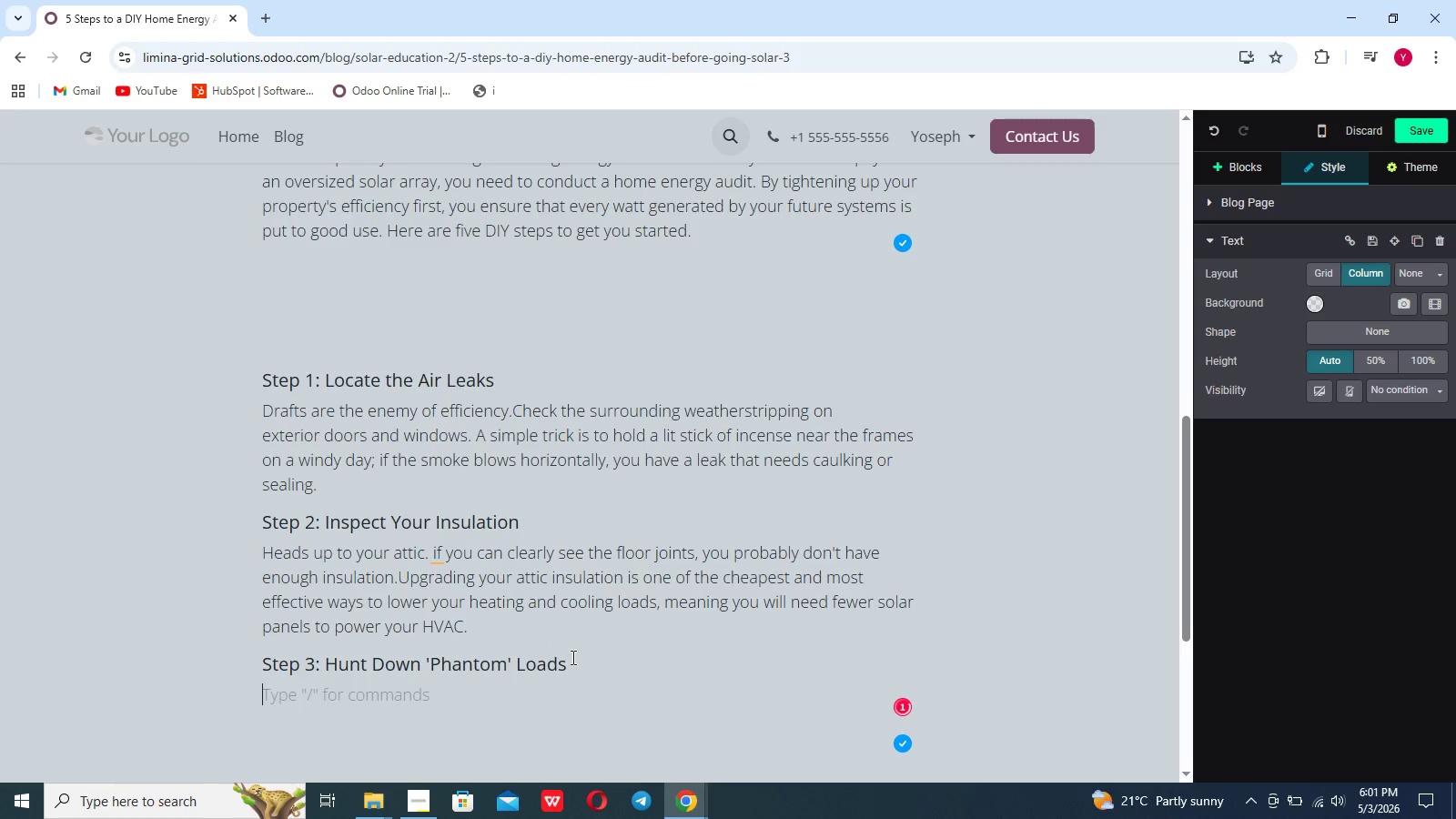 
left_click([424, 801])